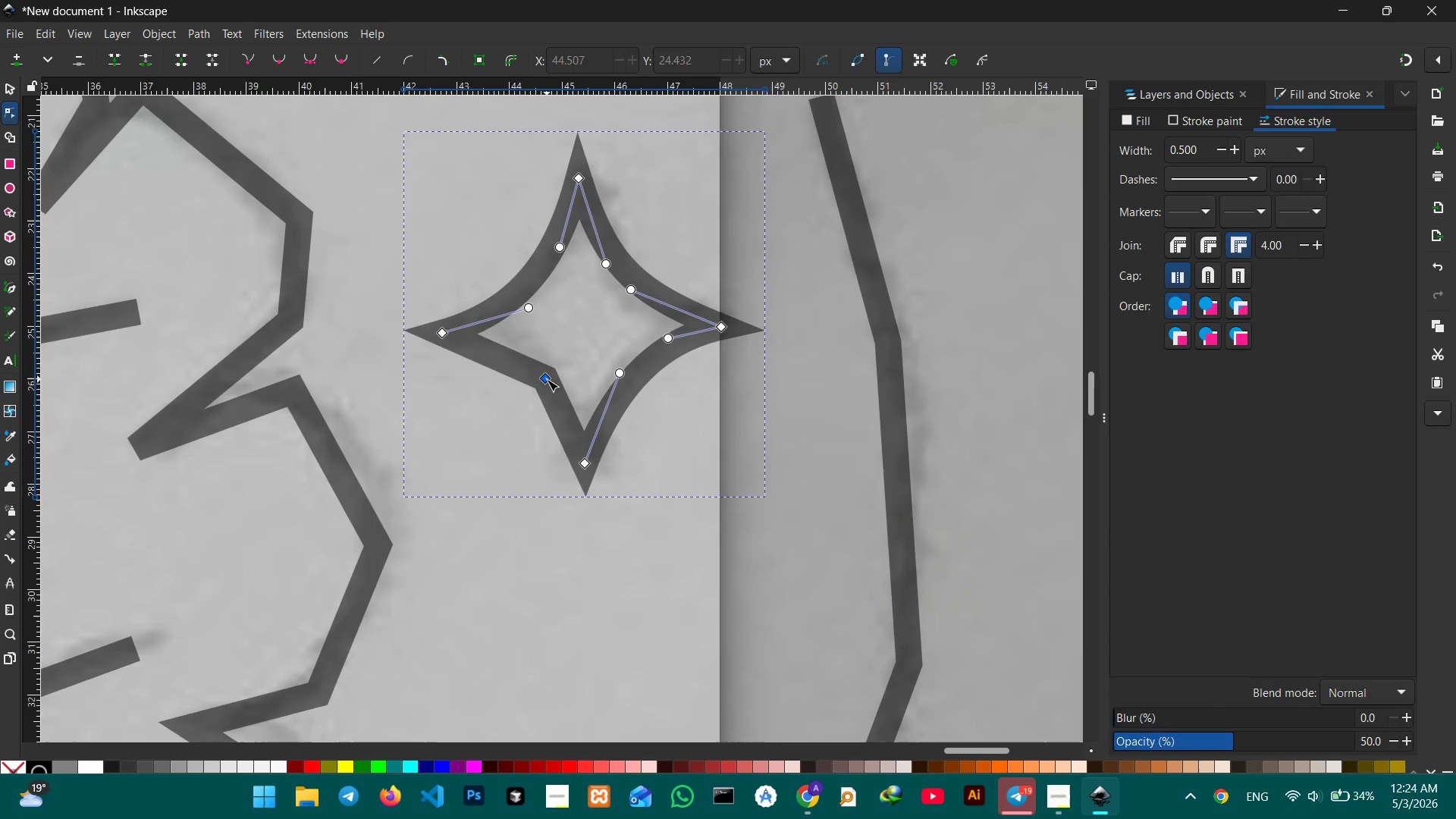 
key(Backspace)
 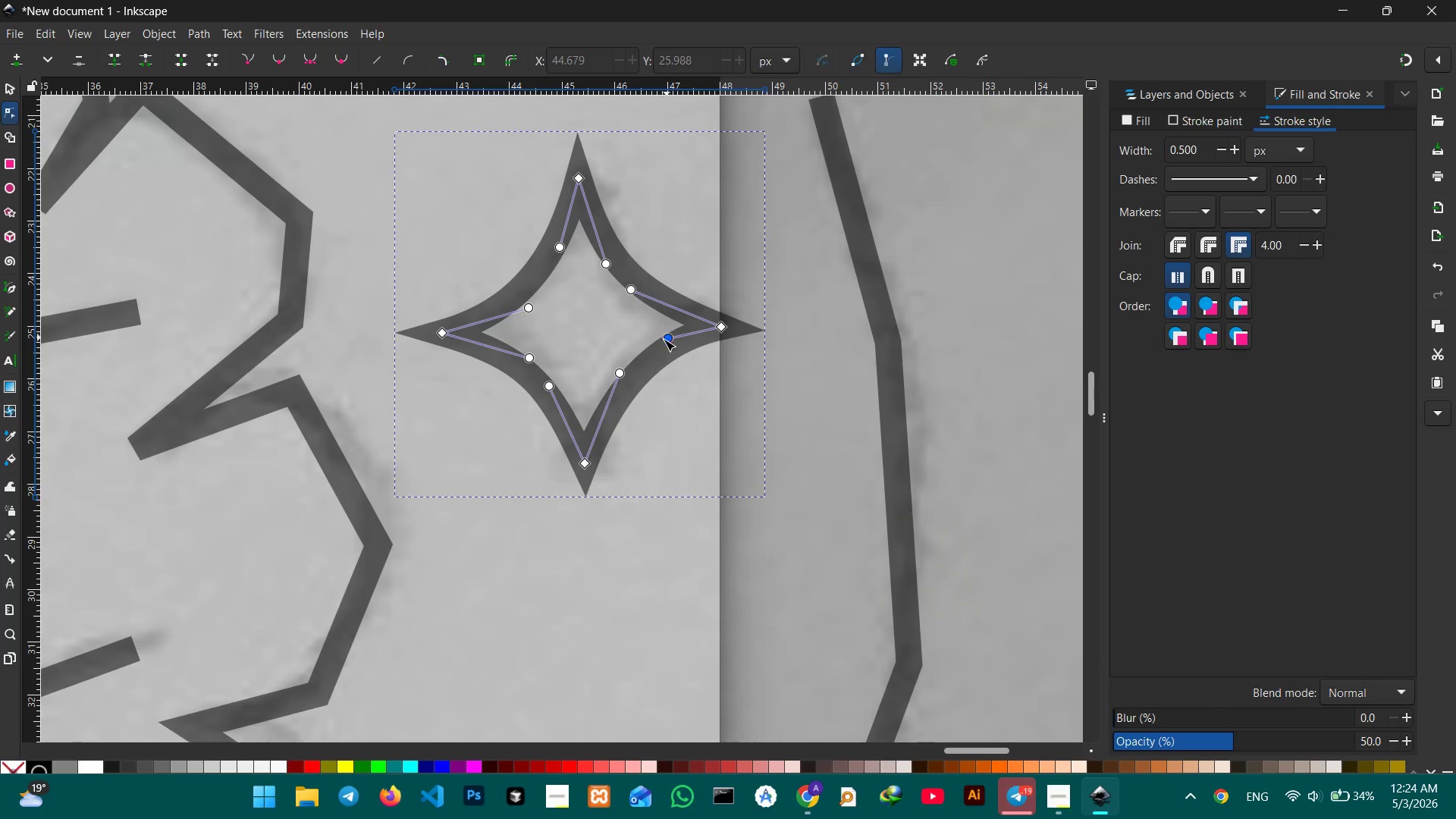 
left_click_drag(start_coordinate=[645, 371], to_coordinate=[647, 377])
 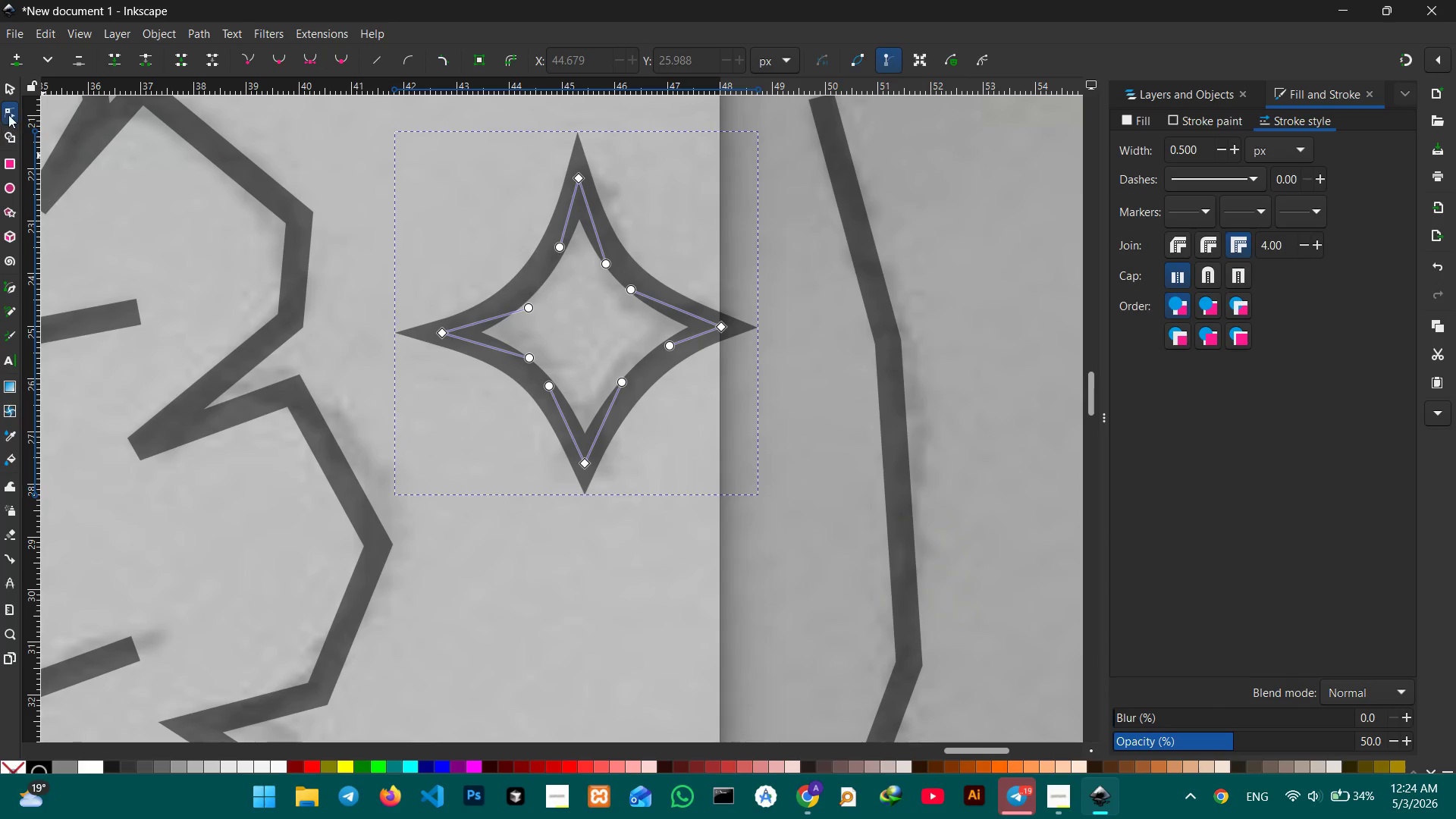 
left_click([7, 89])
 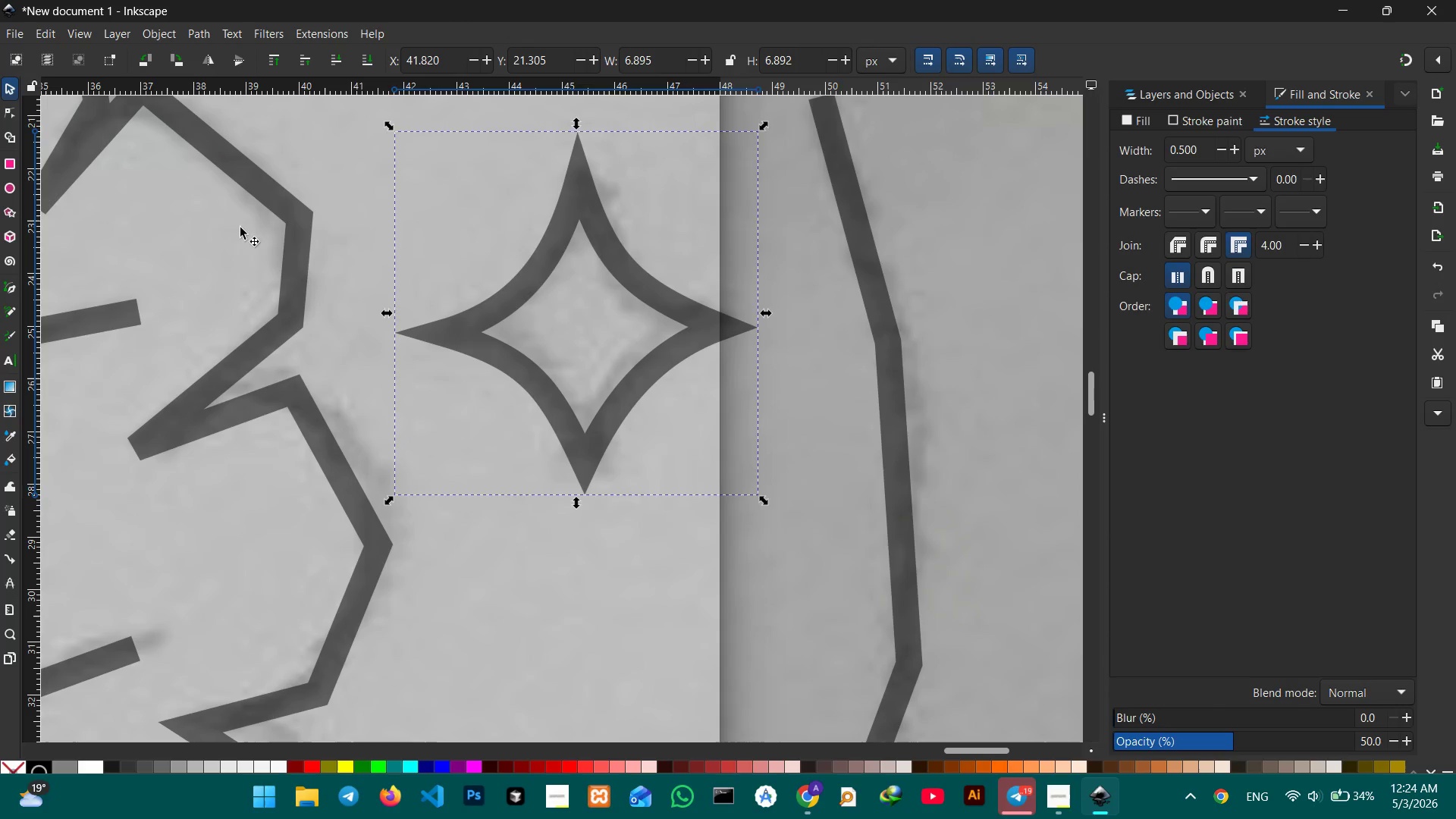 
double_click([255, 253])
 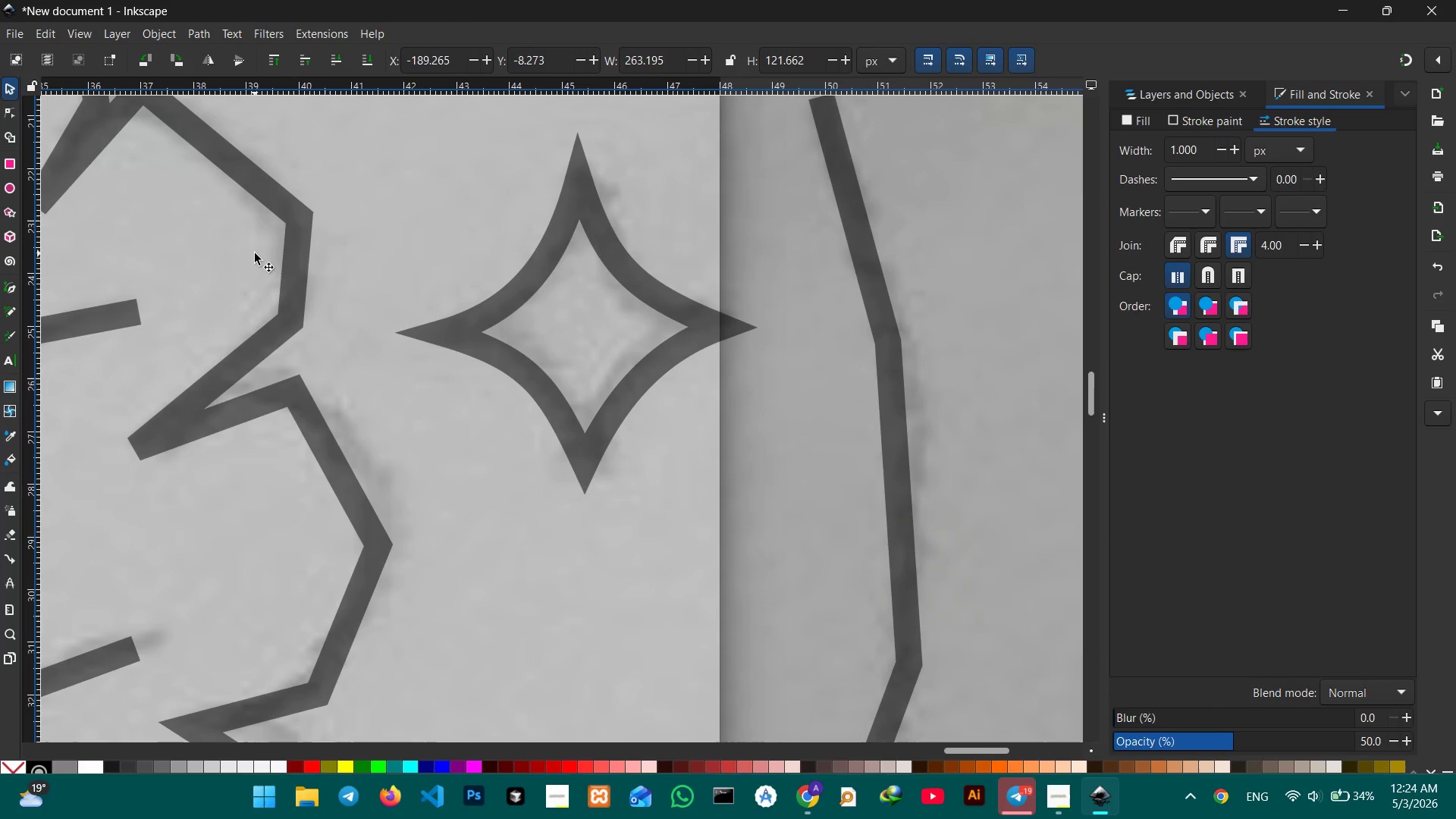 
hold_key(key=ControlLeft, duration=0.52)
 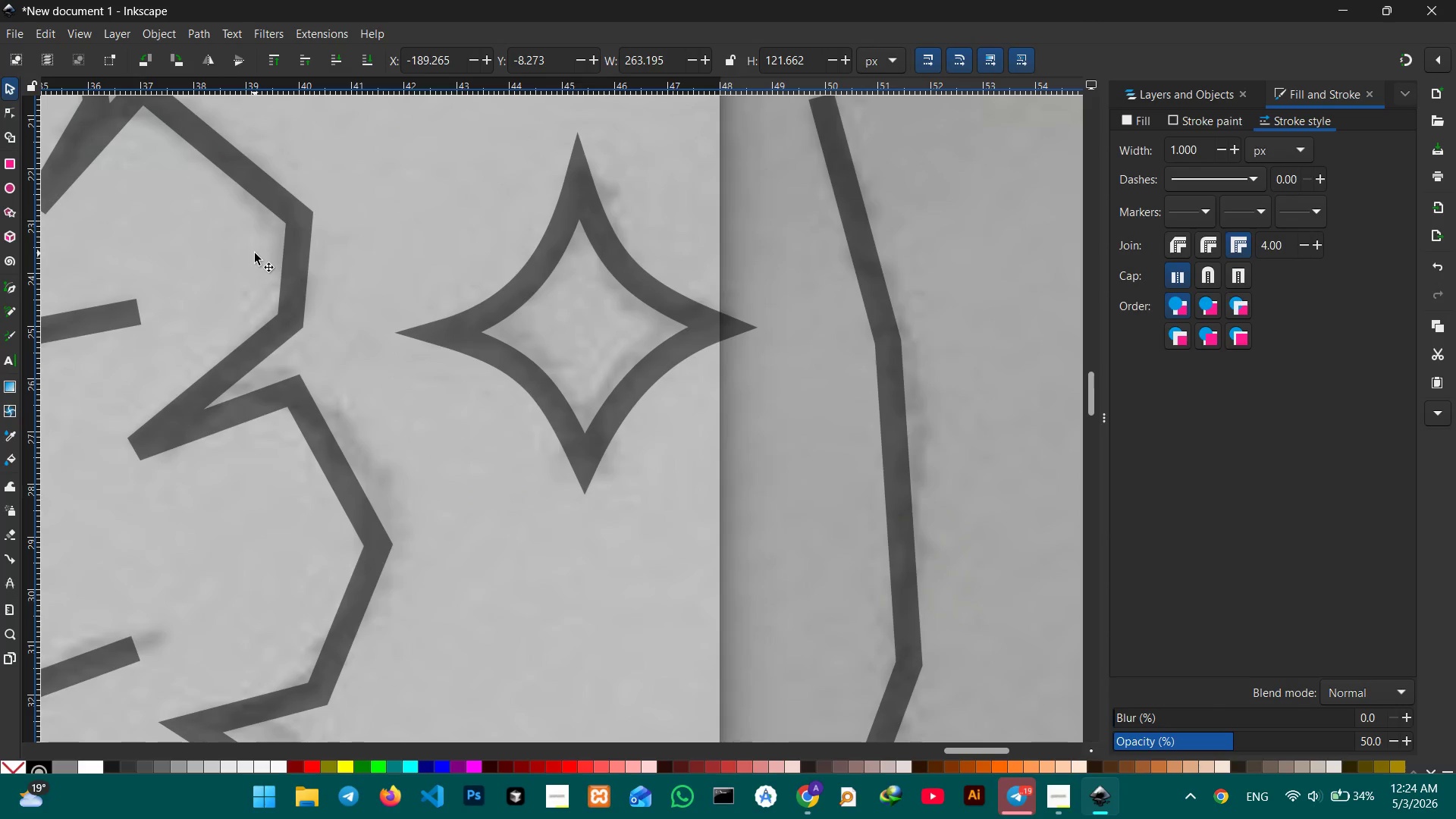 
hold_key(key=ControlLeft, duration=0.38)
scroll: coordinate [255, 253], scroll_direction: down, amount: 3.0
 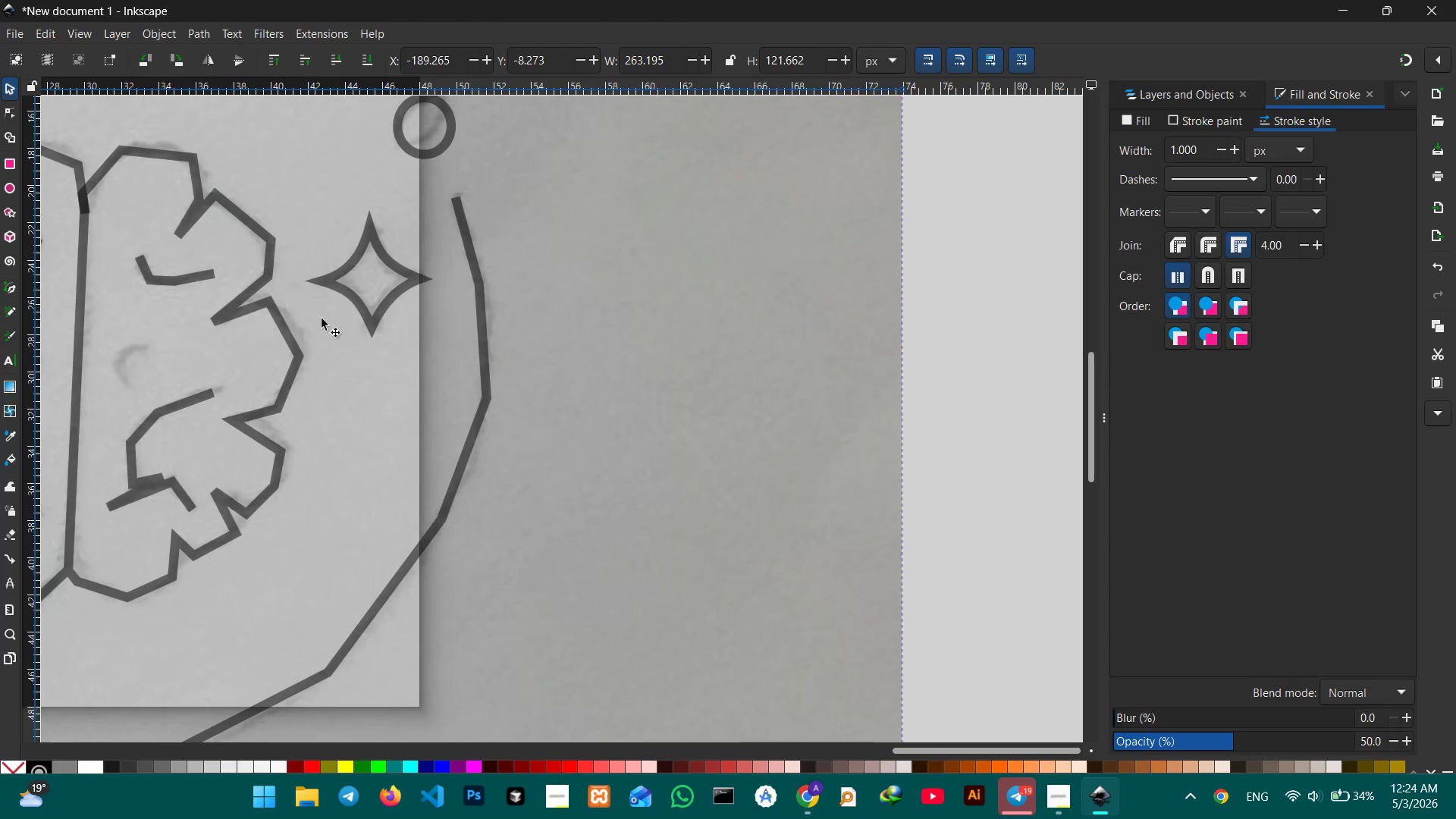 
hold_key(key=Space, duration=0.7)
 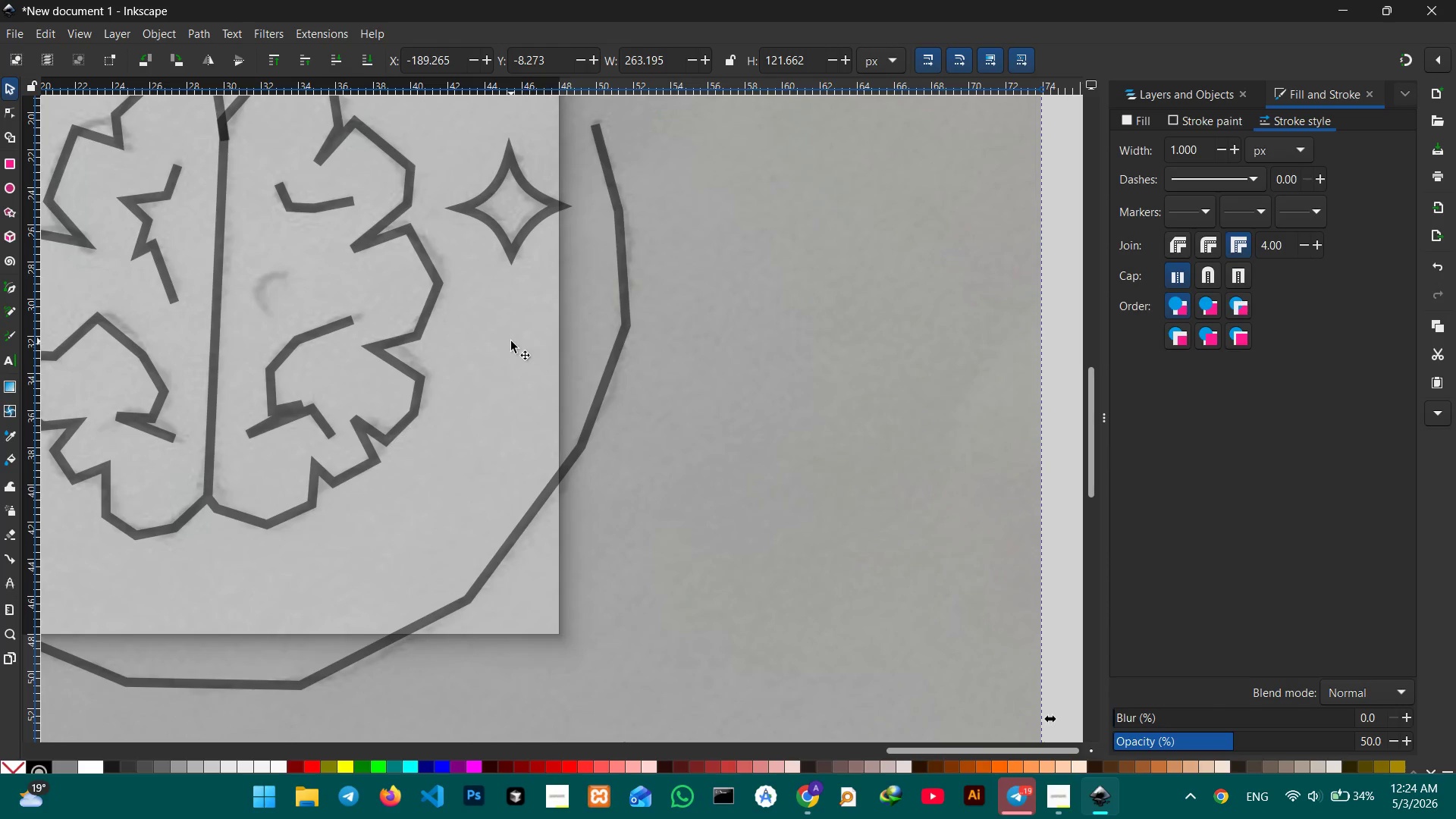 
left_click_drag(start_coordinate=[357, 401], to_coordinate=[435, 315])
 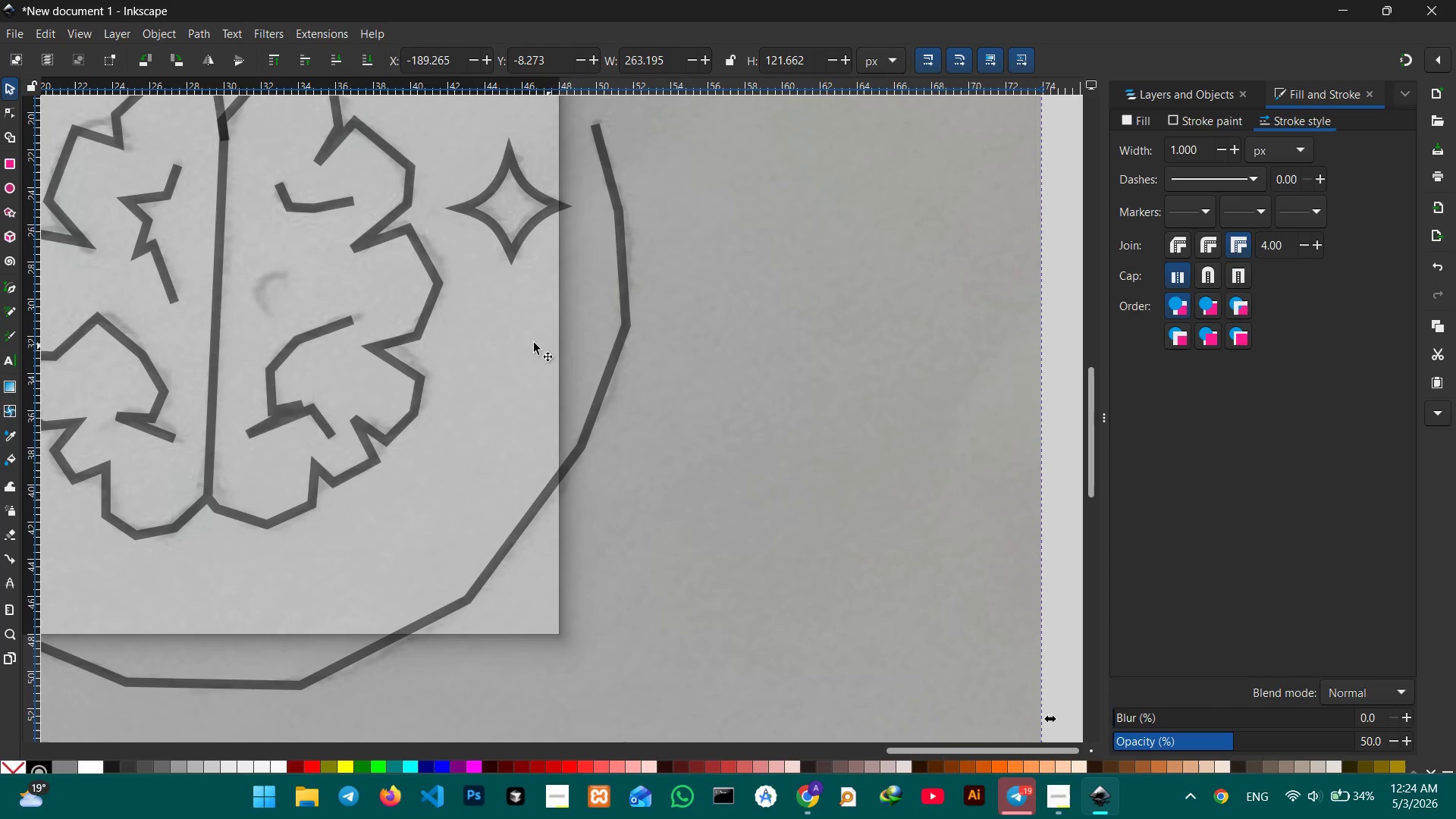 
left_click_drag(start_coordinate=[511, 341], to_coordinate=[462, 341])
 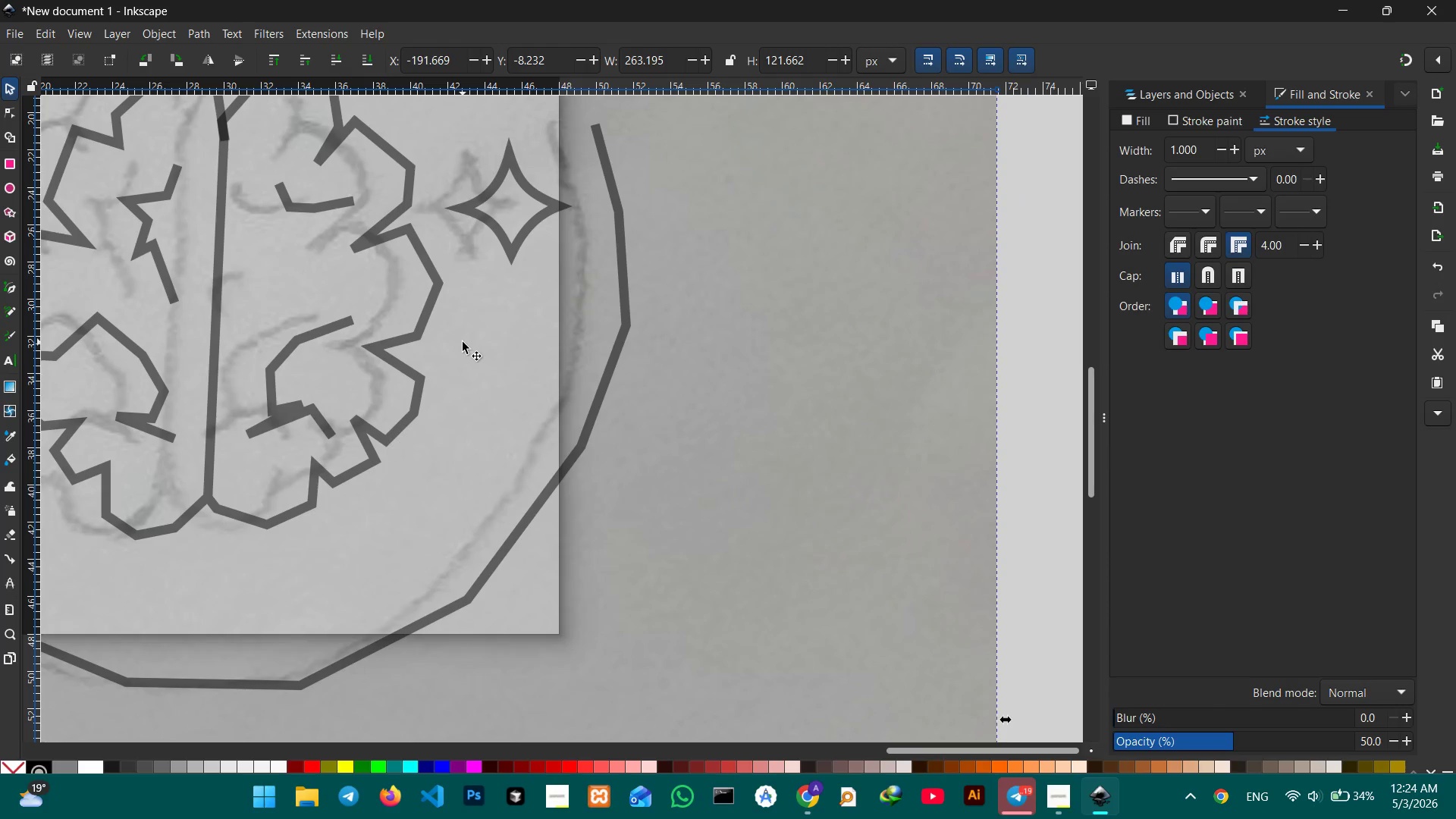 
key(Control+Z)
 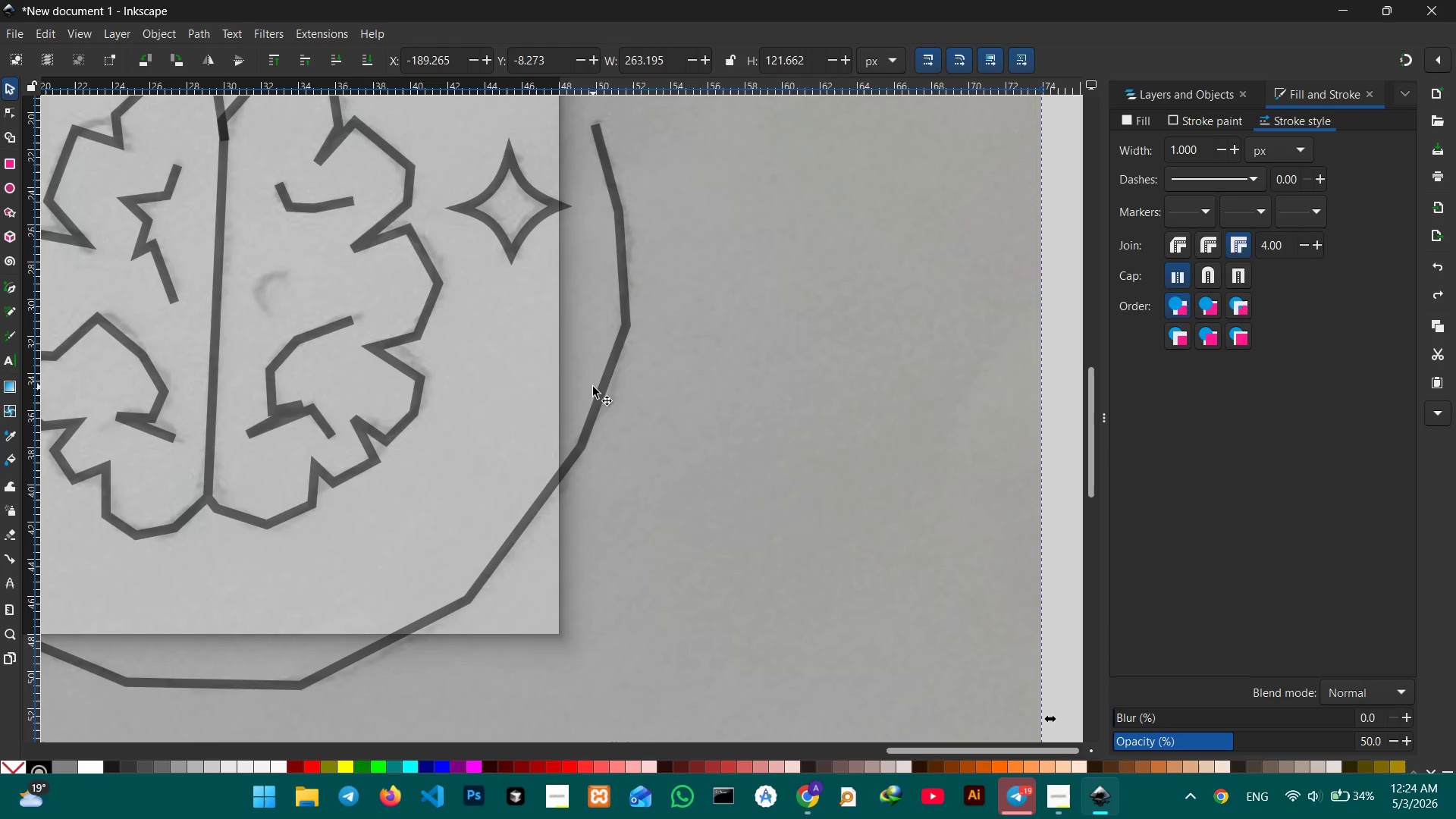 
left_click([601, 398])
 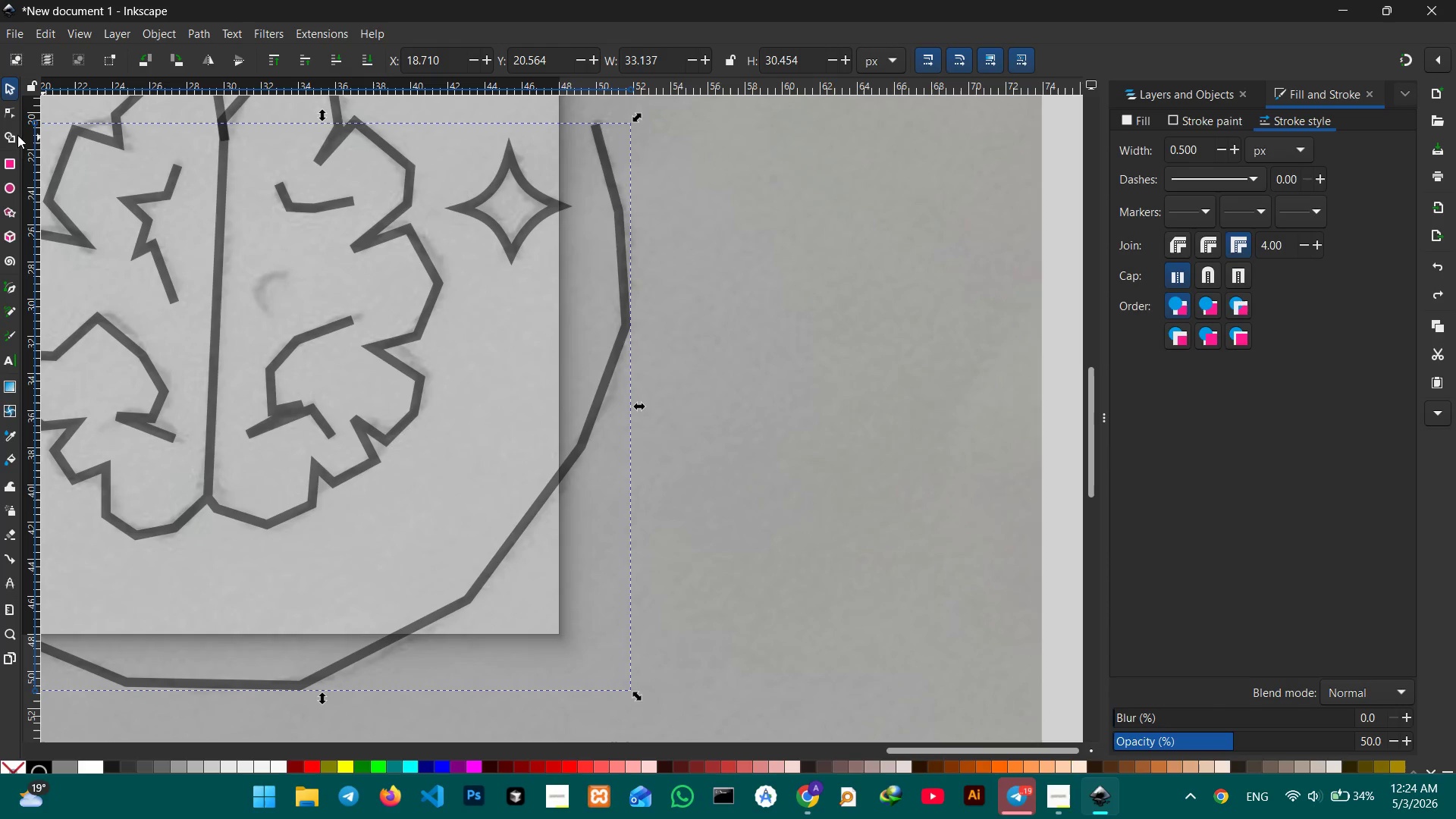 
left_click([8, 112])
 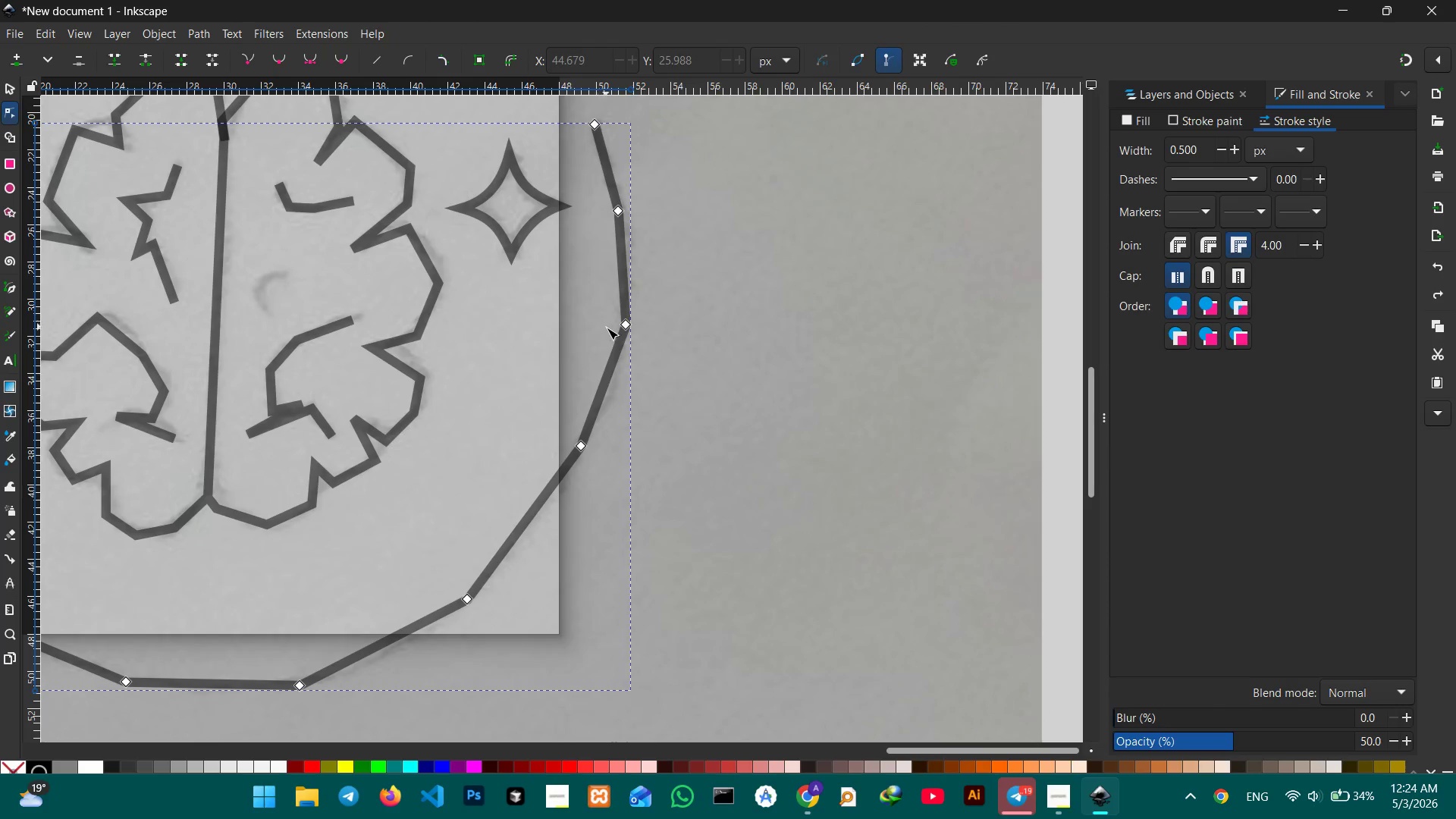 
left_click([624, 324])
 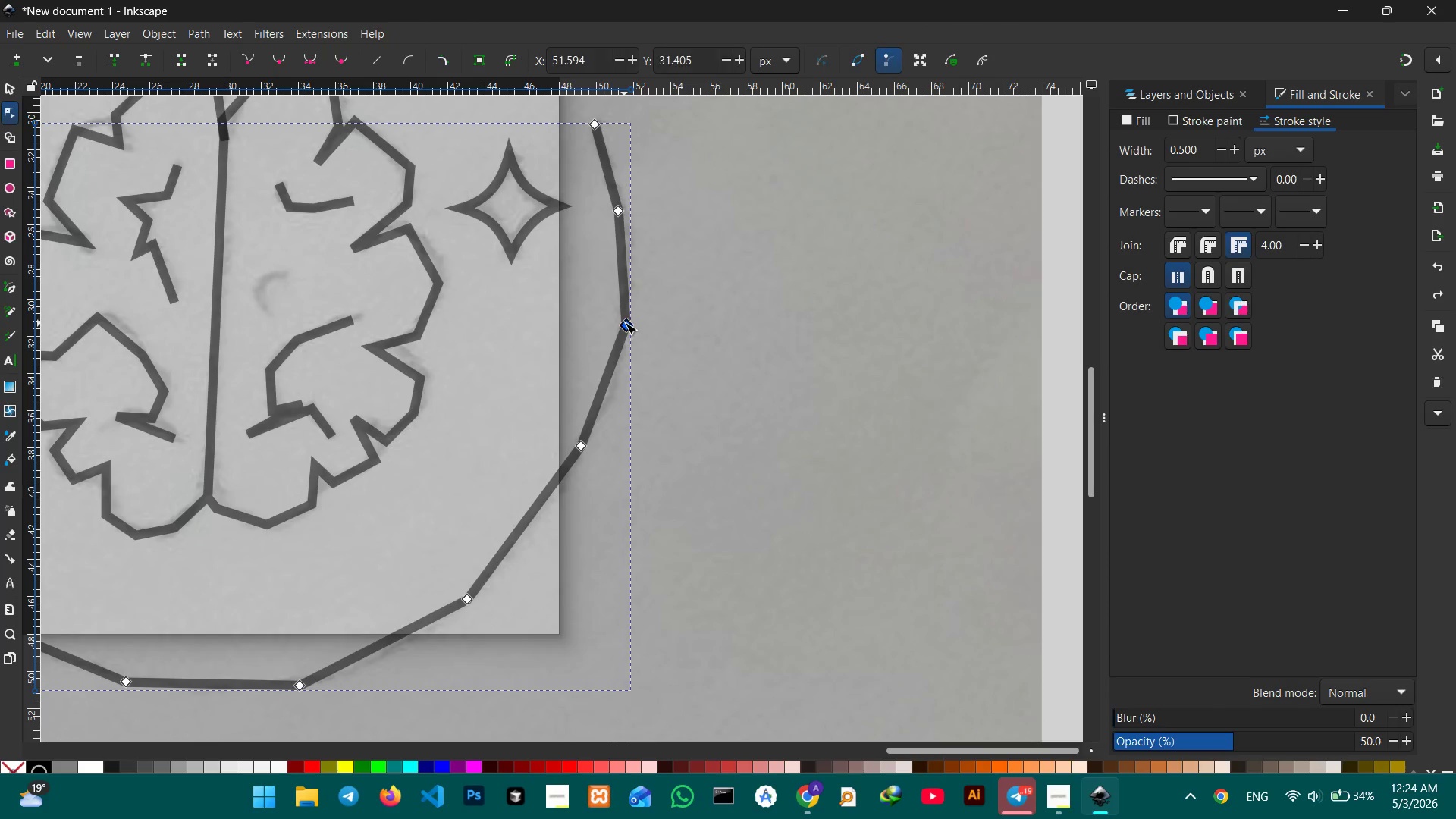 
key(Backspace)
 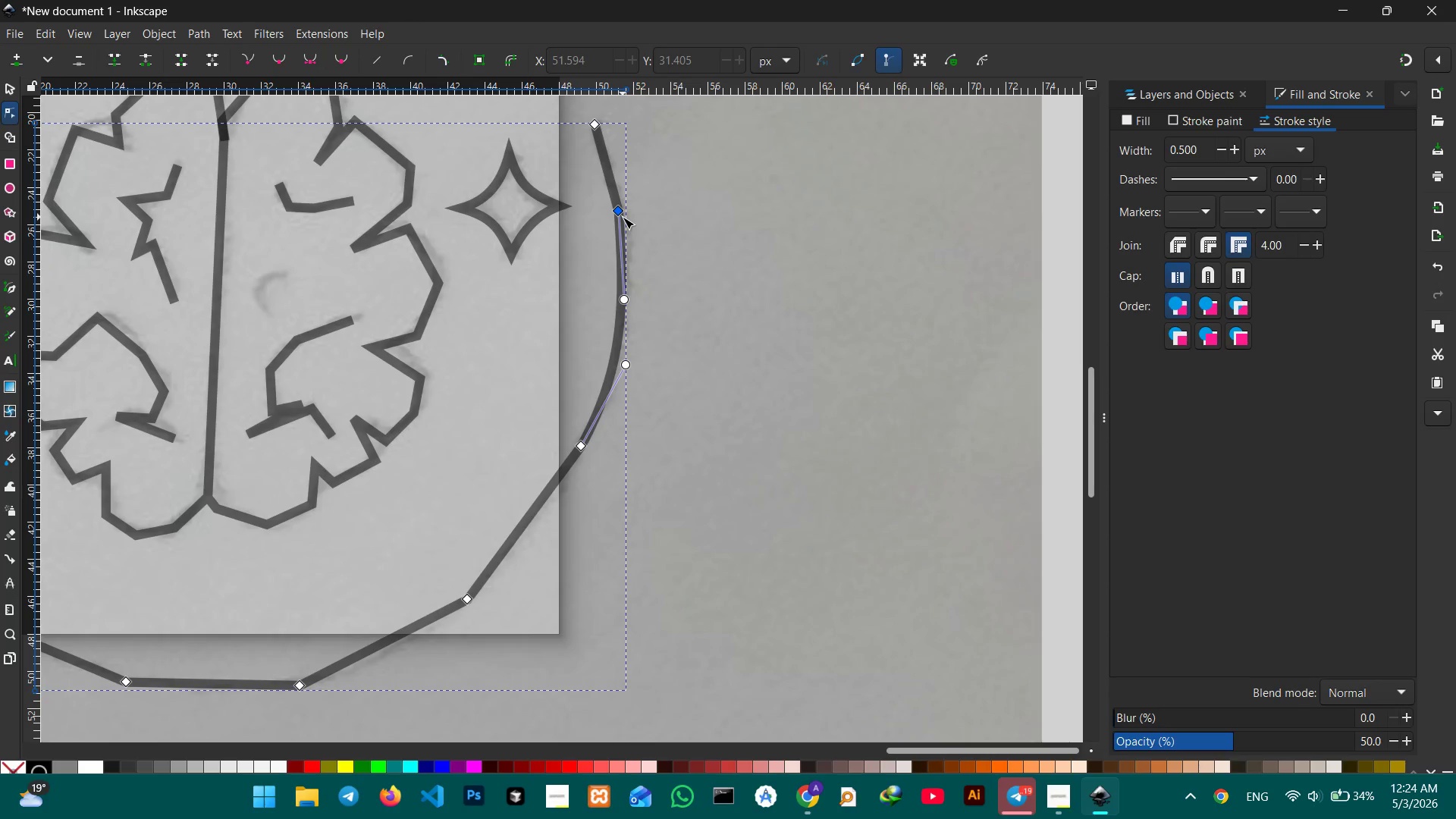 
left_click([623, 217])
 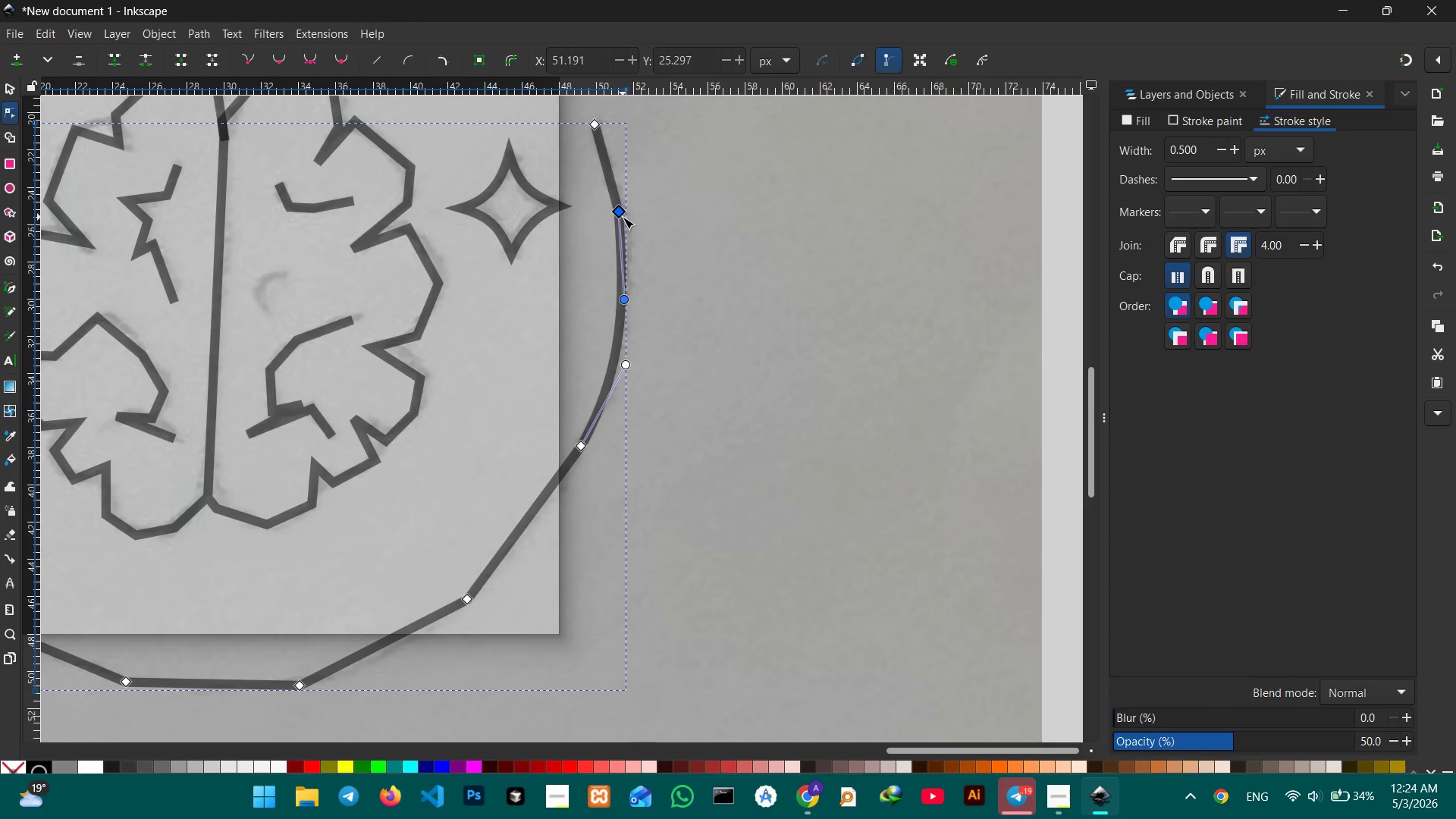 
key(Backspace)
 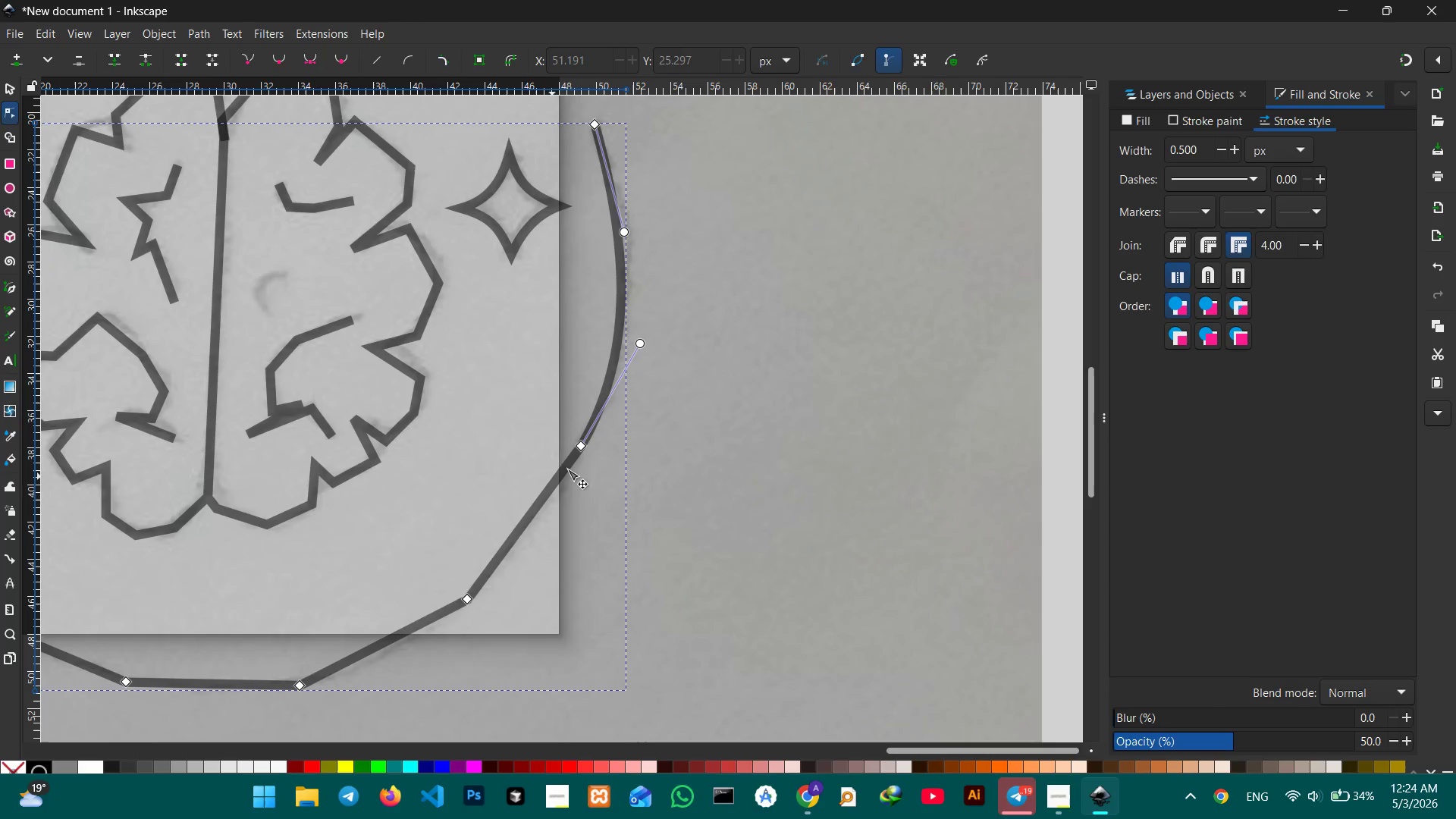 
left_click([584, 447])
 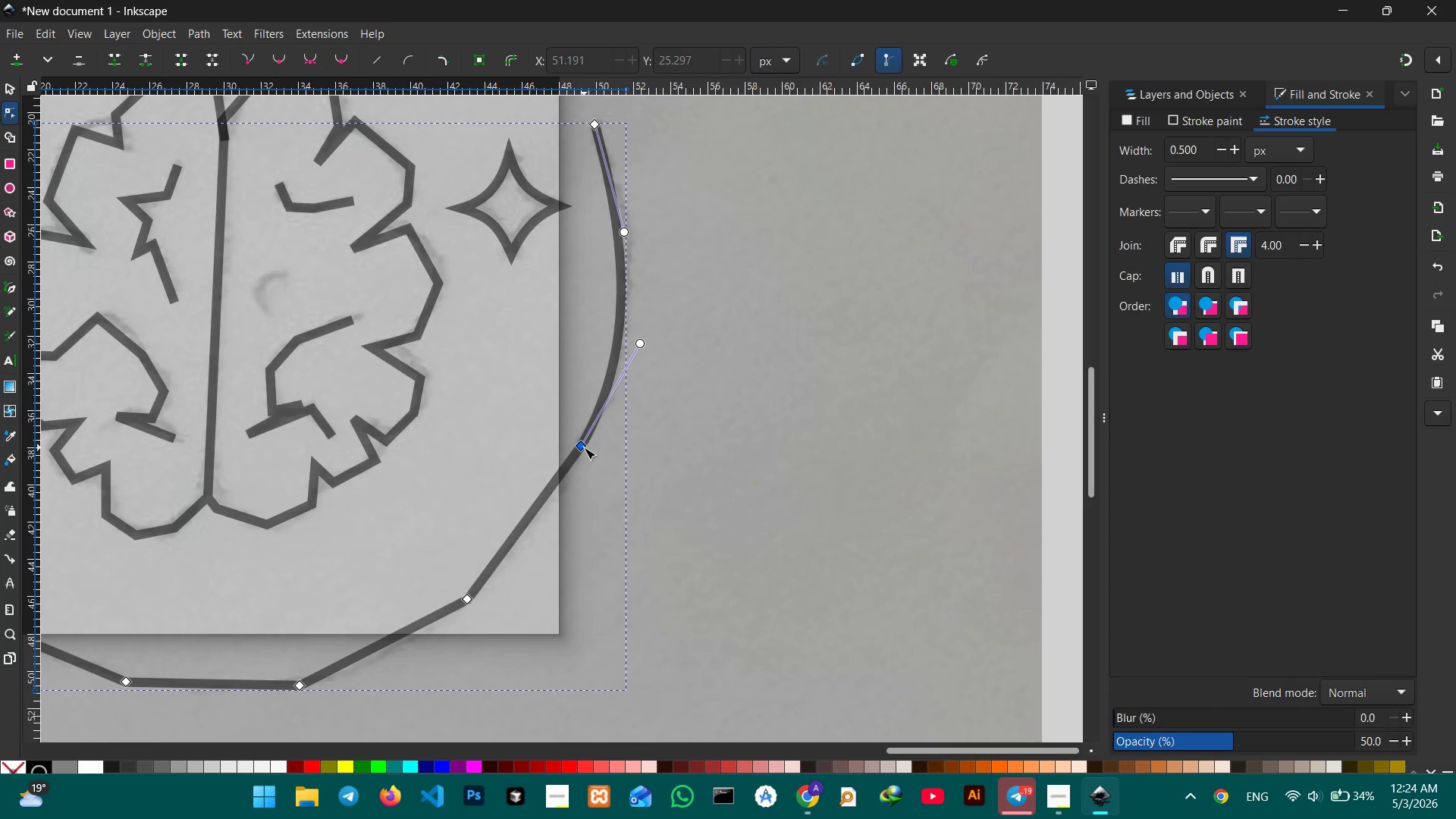 
key(Backspace)
 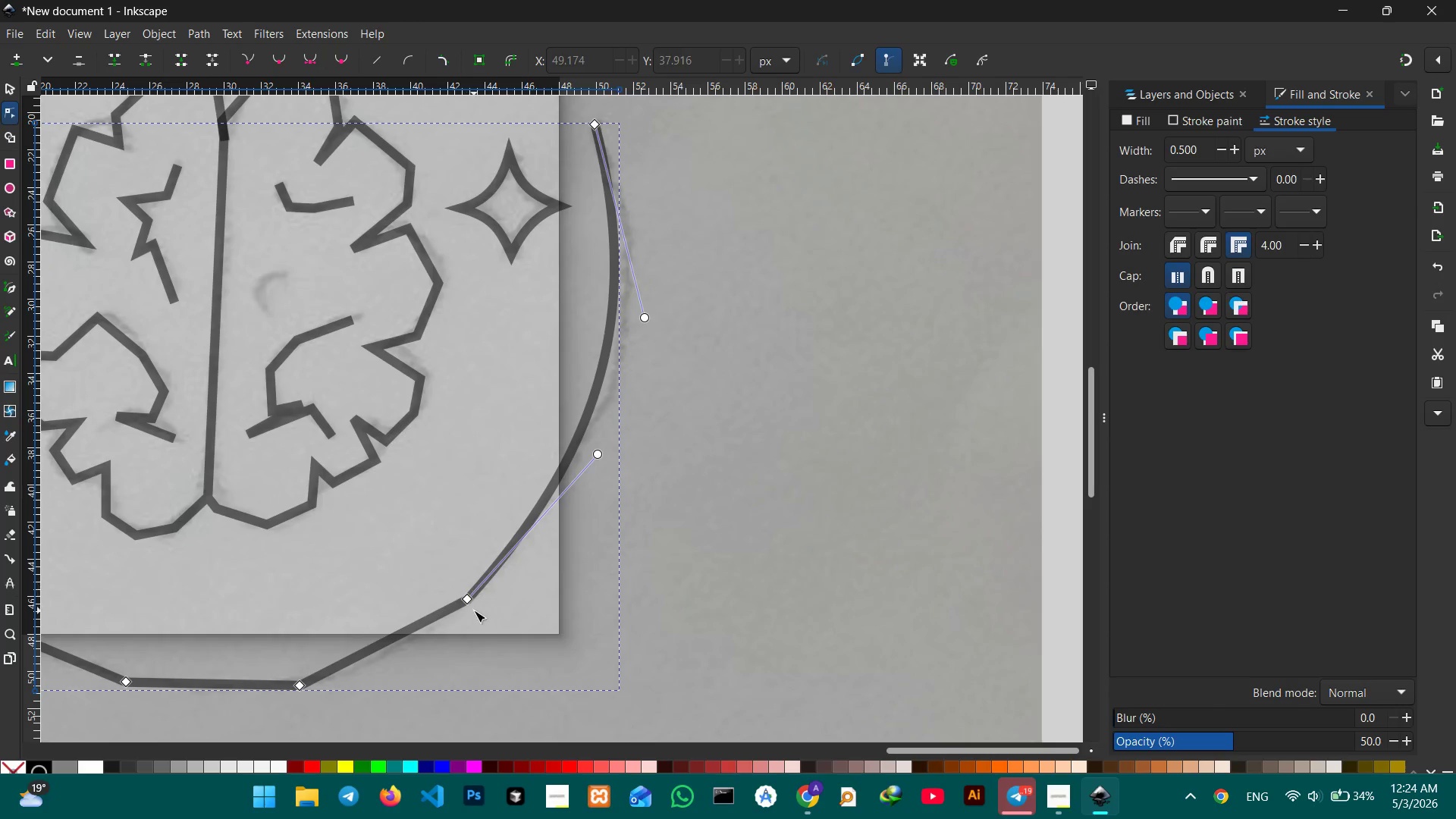 
left_click([470, 605])
 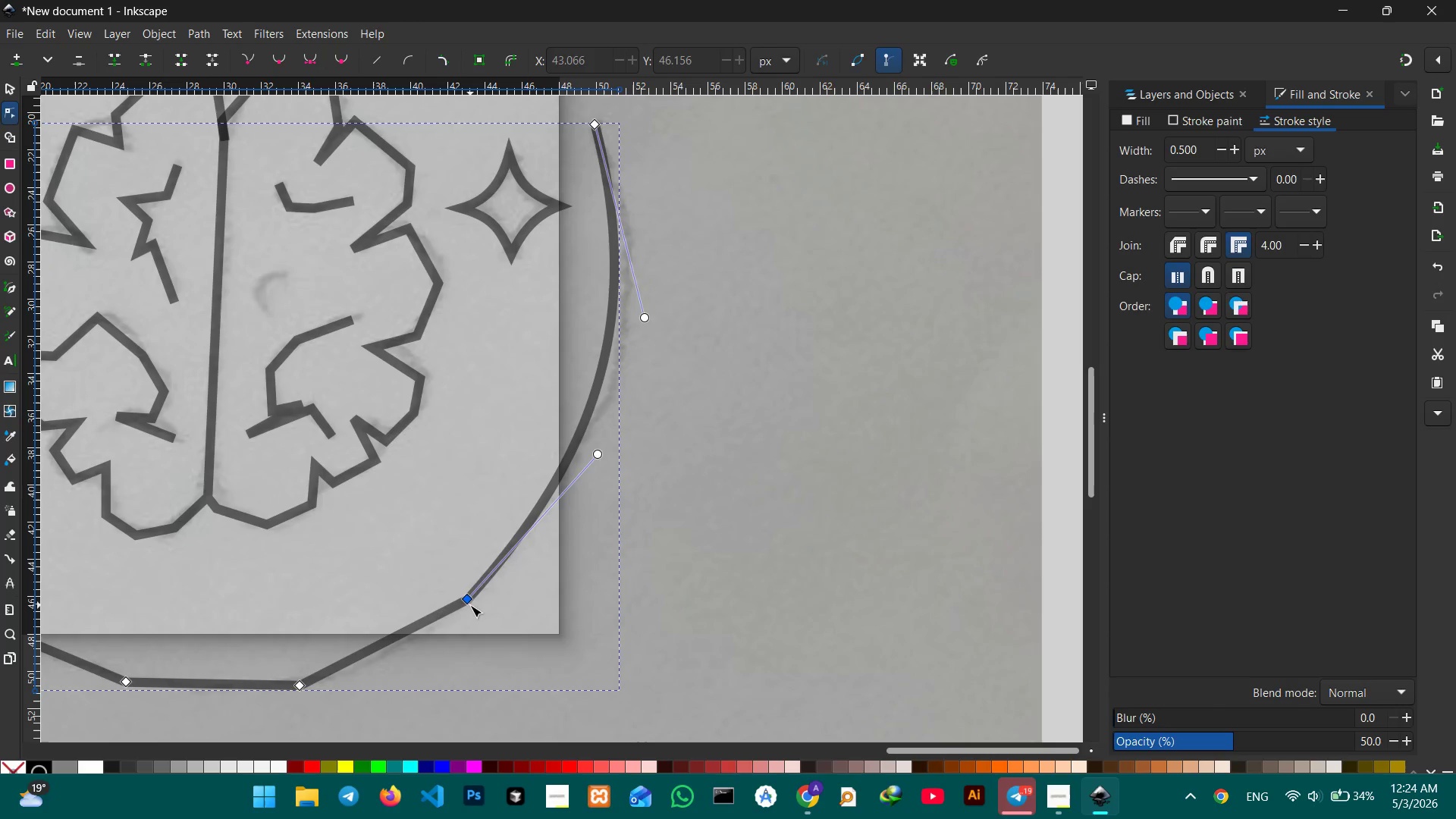 
key(Backspace)
 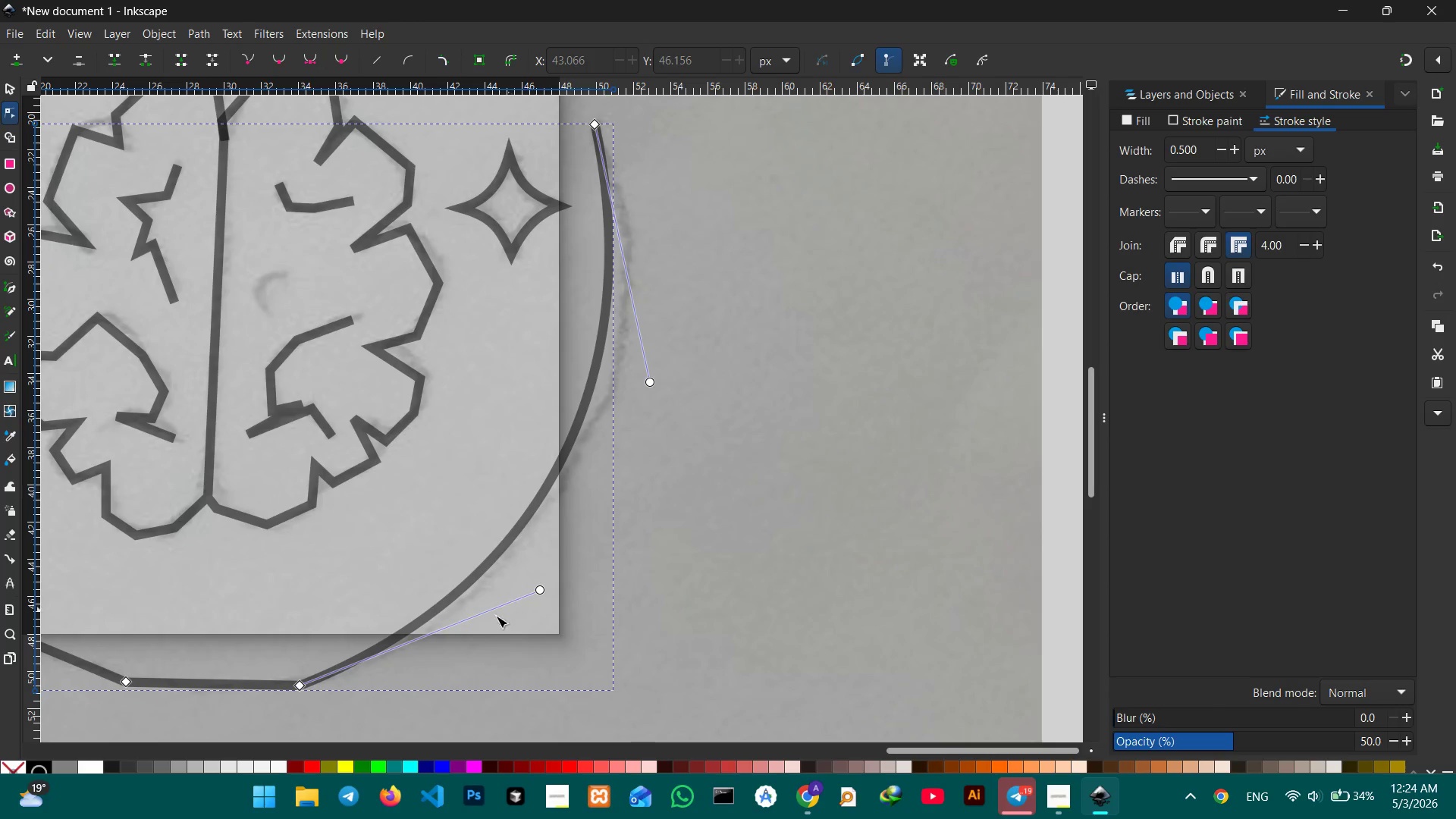 
hold_key(key=Space, duration=1.05)
 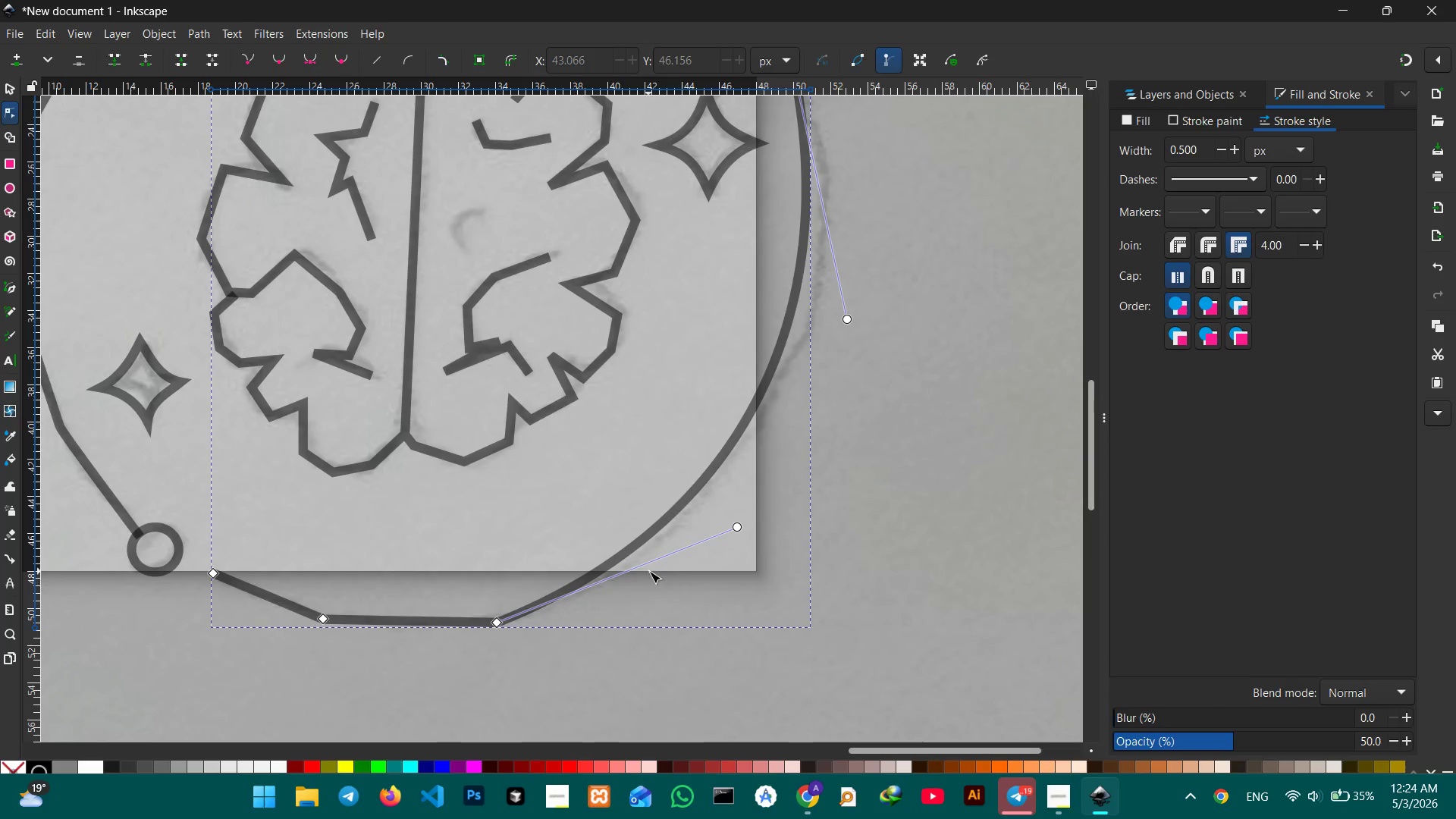 
left_click_drag(start_coordinate=[460, 635], to_coordinate=[695, 562])
 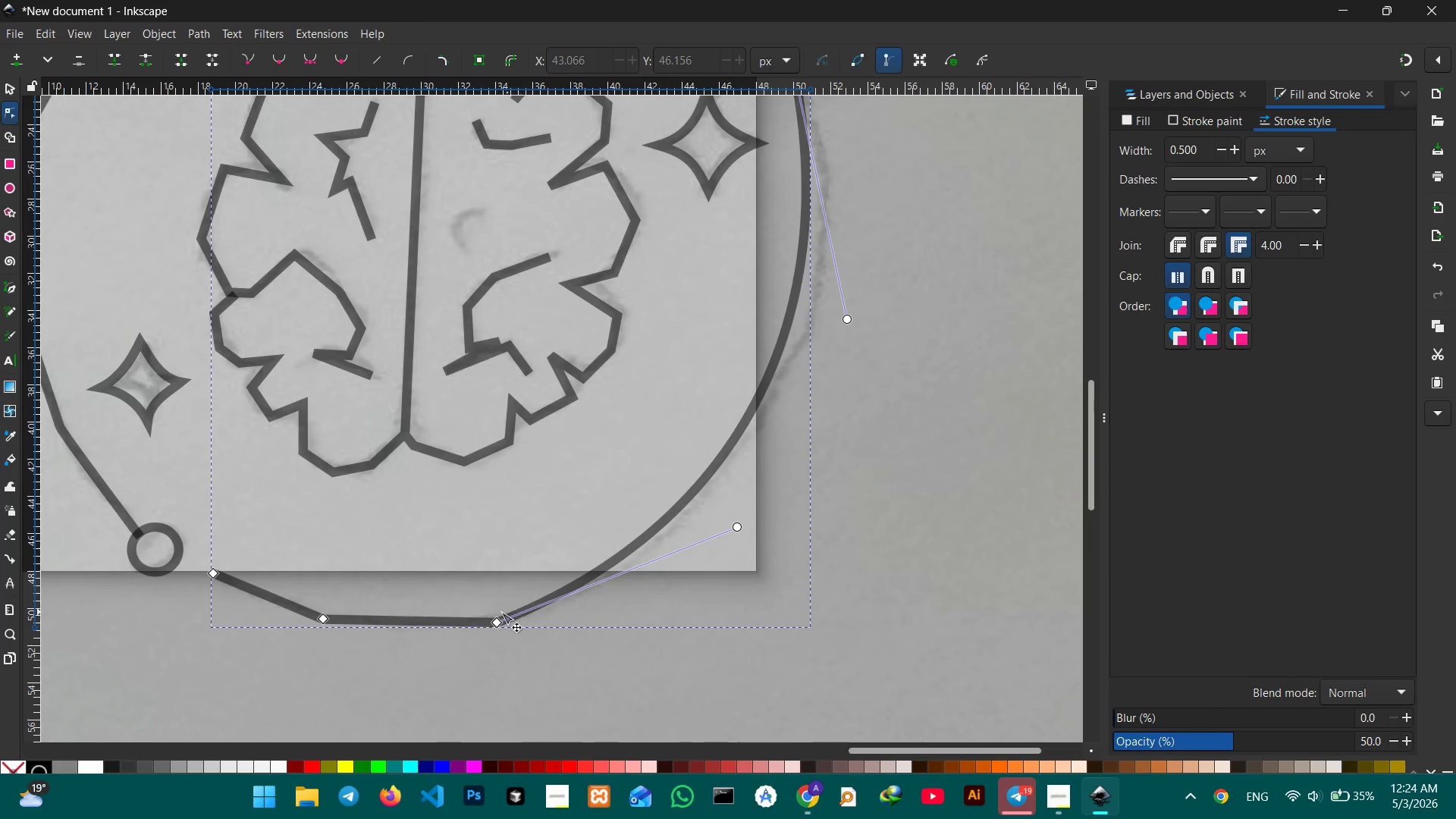 
left_click([488, 618])
 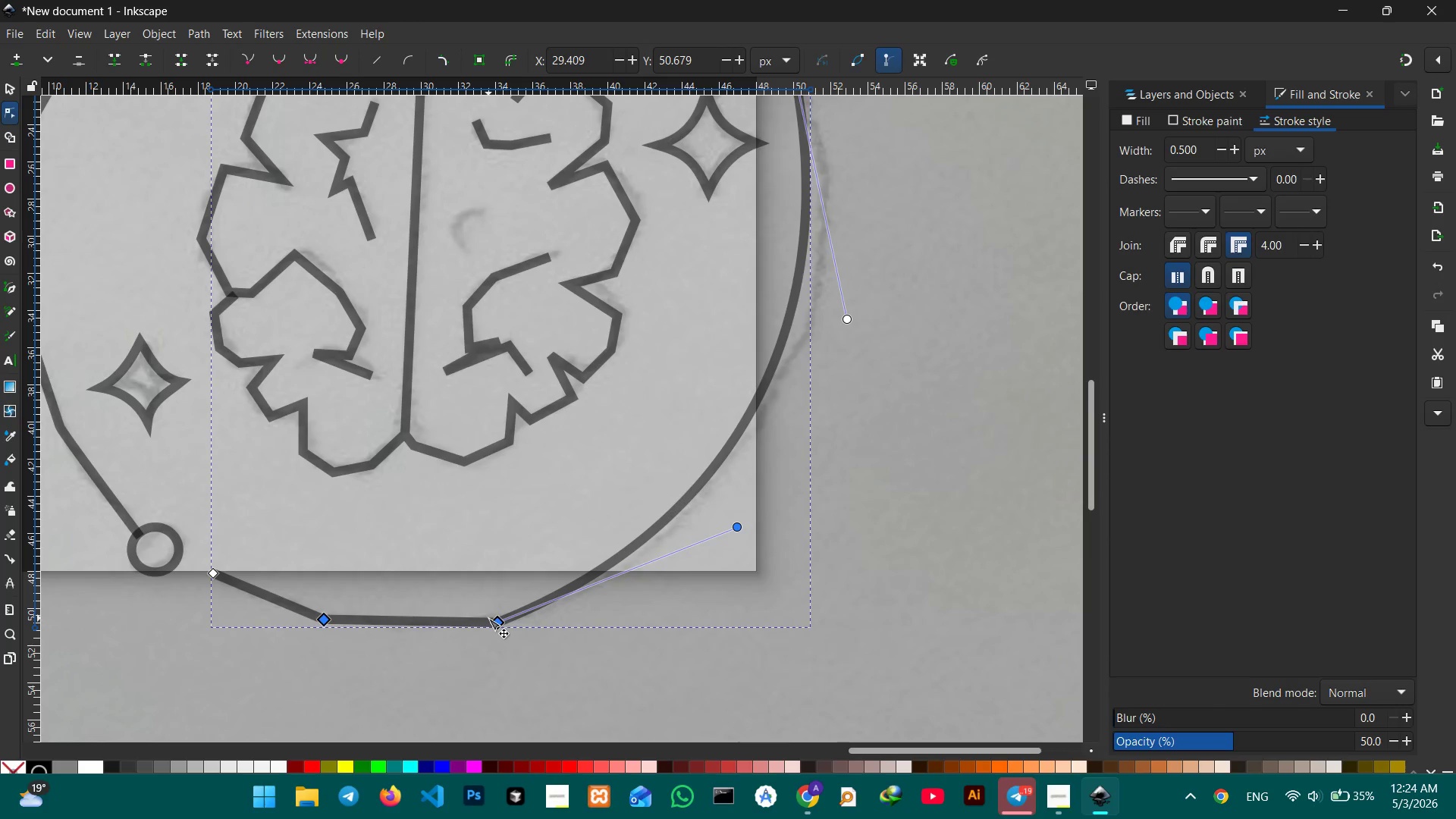 
key(Backspace)
 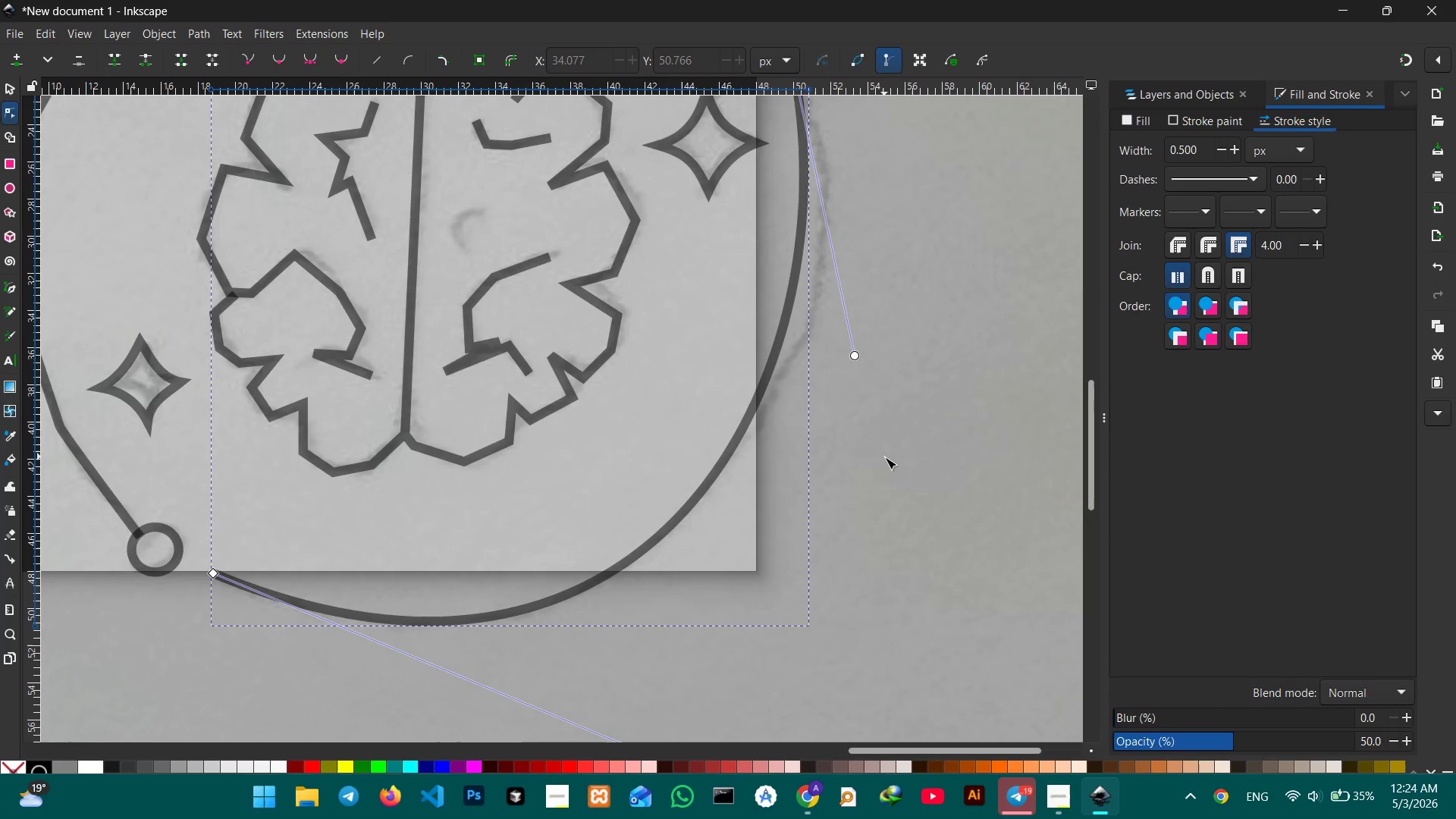 
hold_key(key=ControlLeft, duration=0.36)
 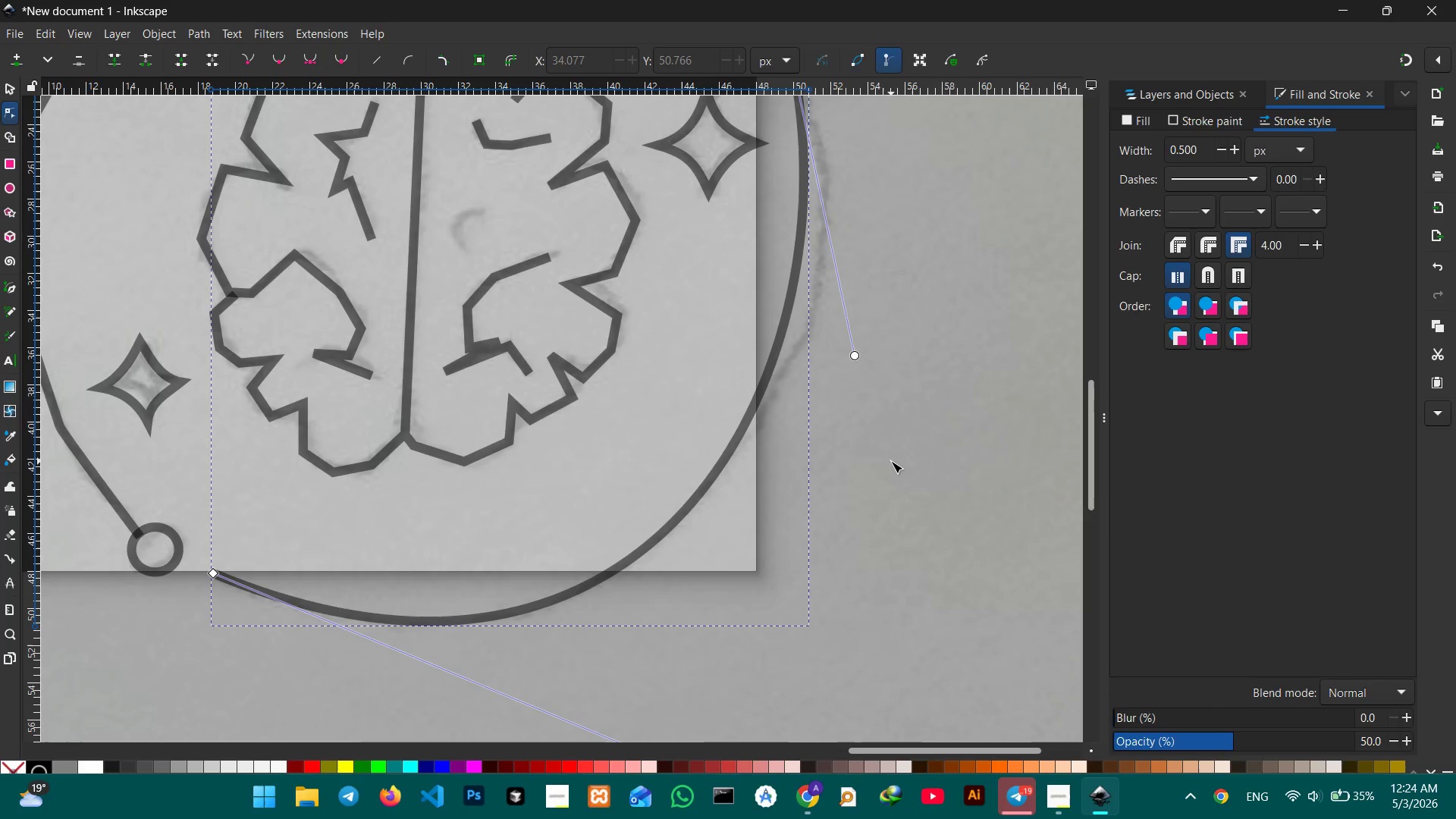 
hold_key(key=ControlLeft, duration=0.5)
scroll: coordinate [891, 461], scroll_direction: down, amount: 1.0
 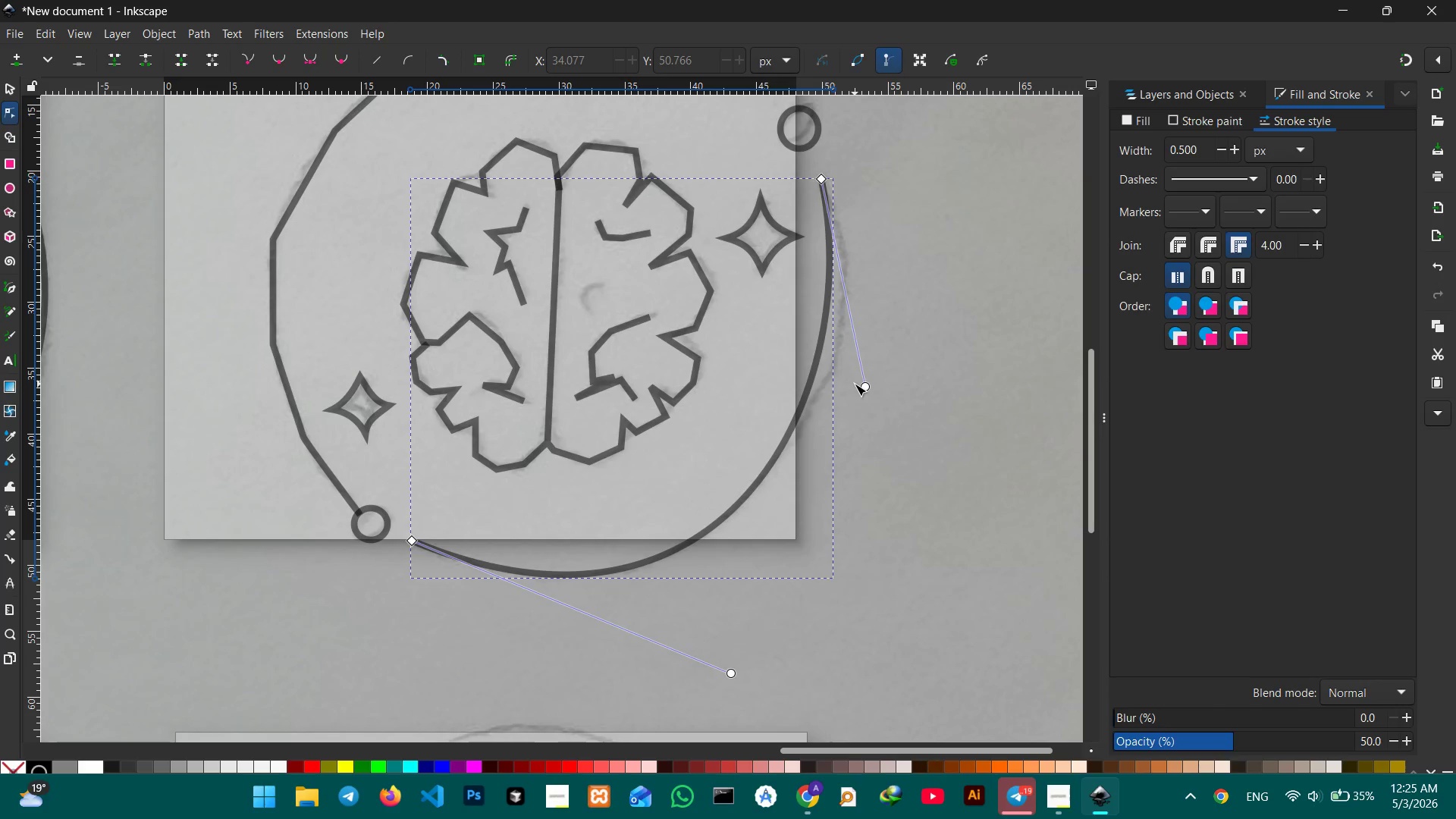 
left_click_drag(start_coordinate=[861, 387], to_coordinate=[902, 362])
 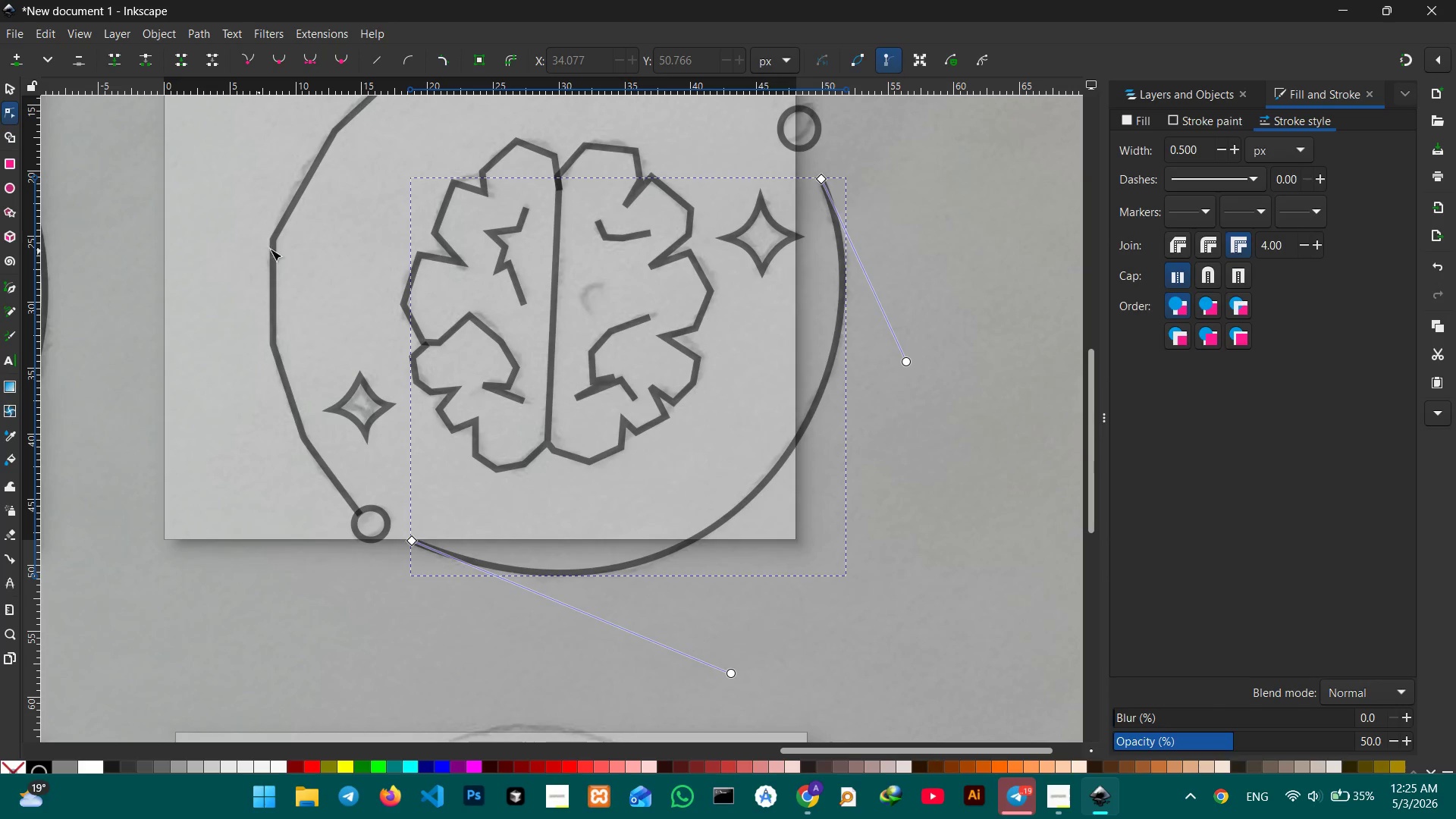 
left_click([278, 240])
 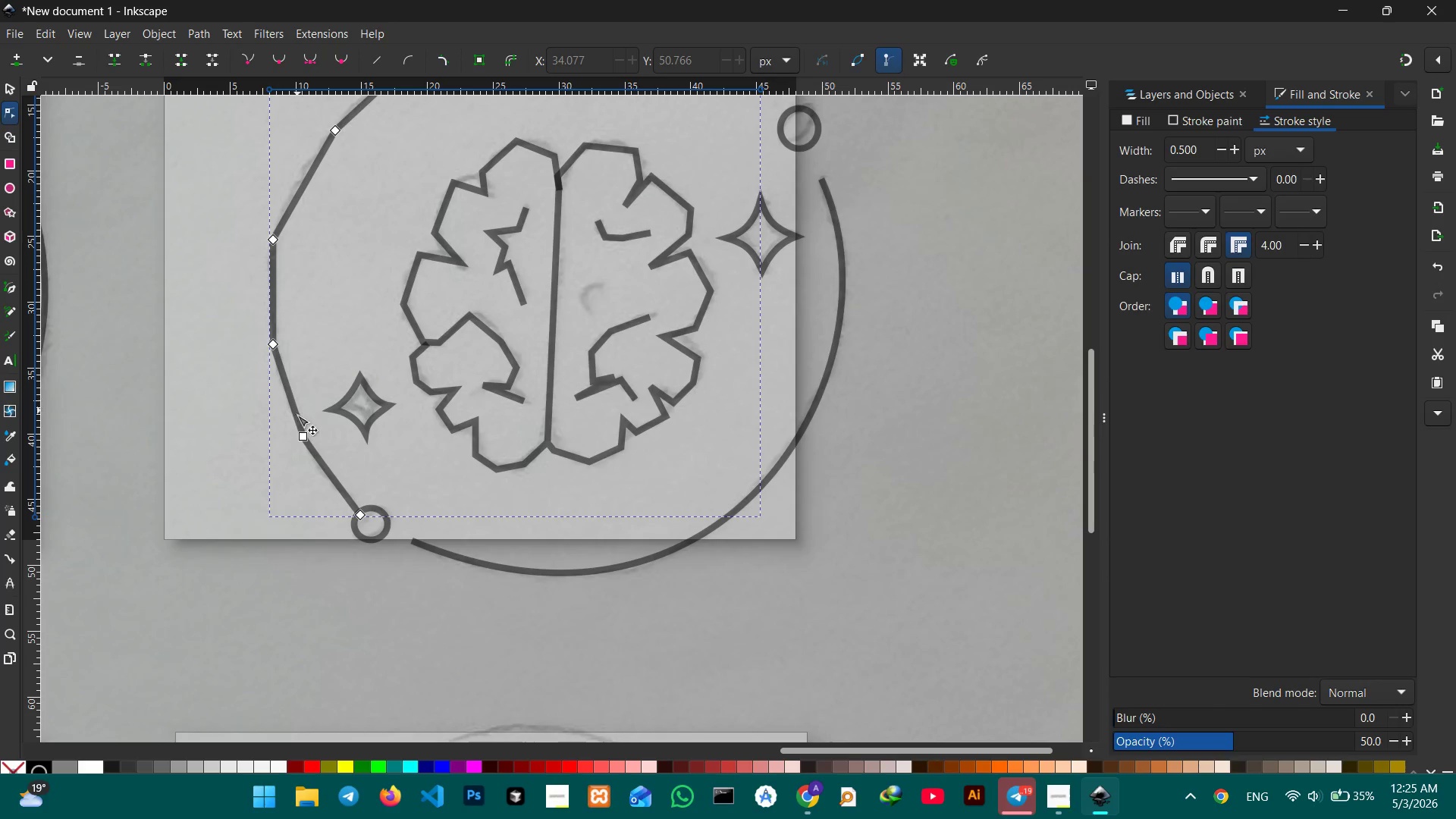 
left_click([299, 434])
 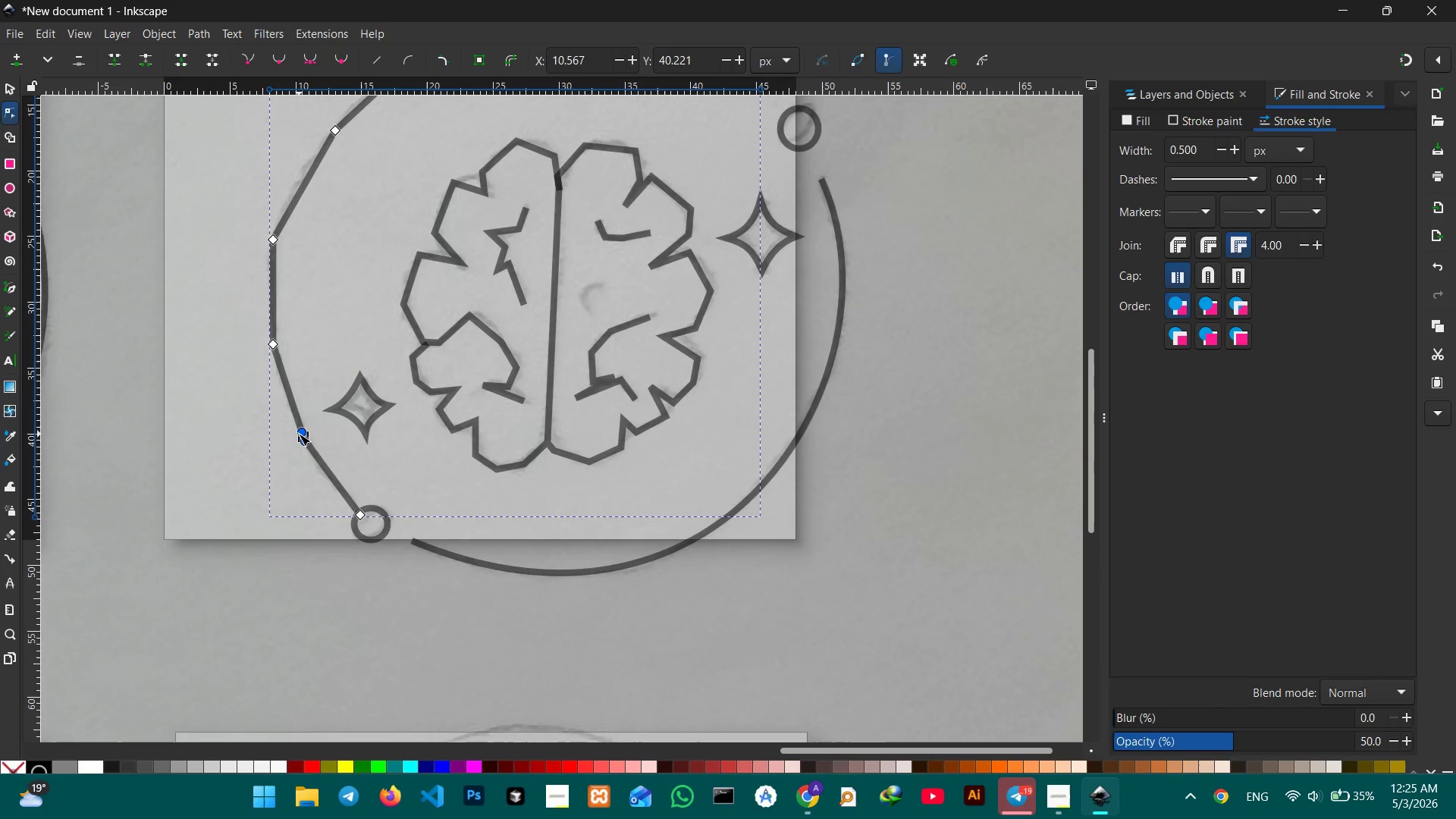 
key(Backspace)
 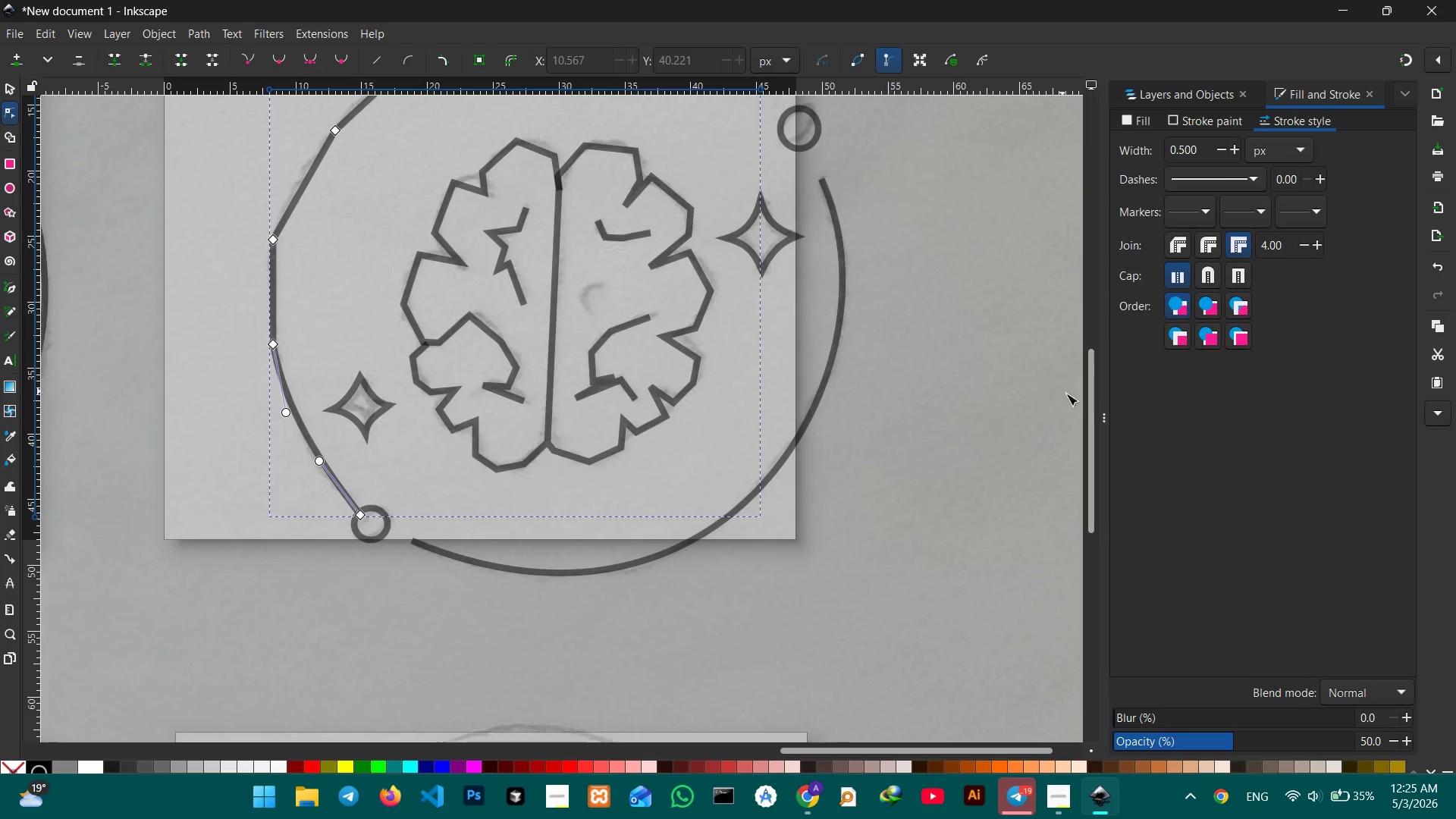 
left_click_drag(start_coordinate=[1089, 409], to_coordinate=[1081, 375])
 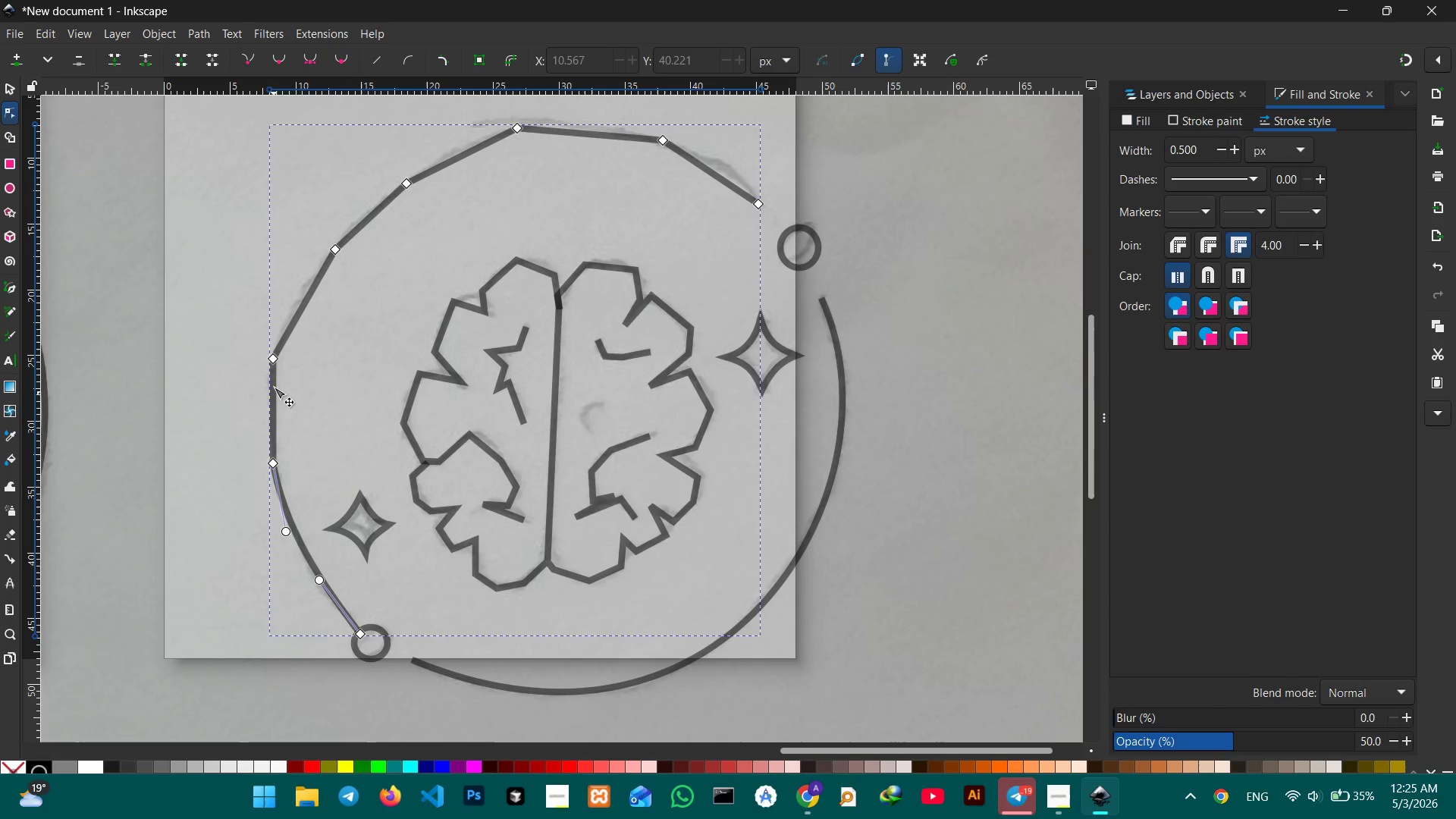 
left_click([278, 359])
 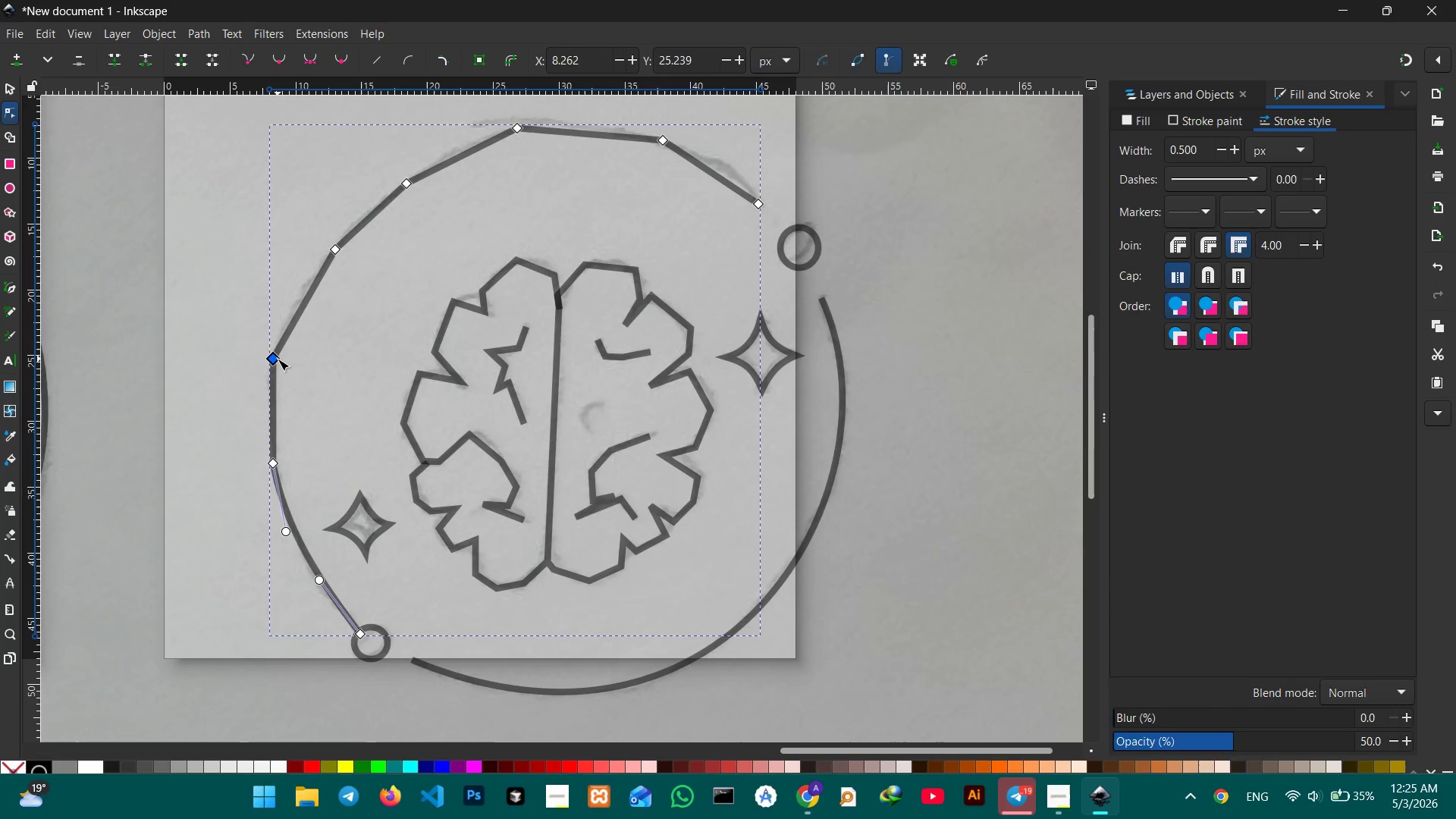 
key(Backspace)
 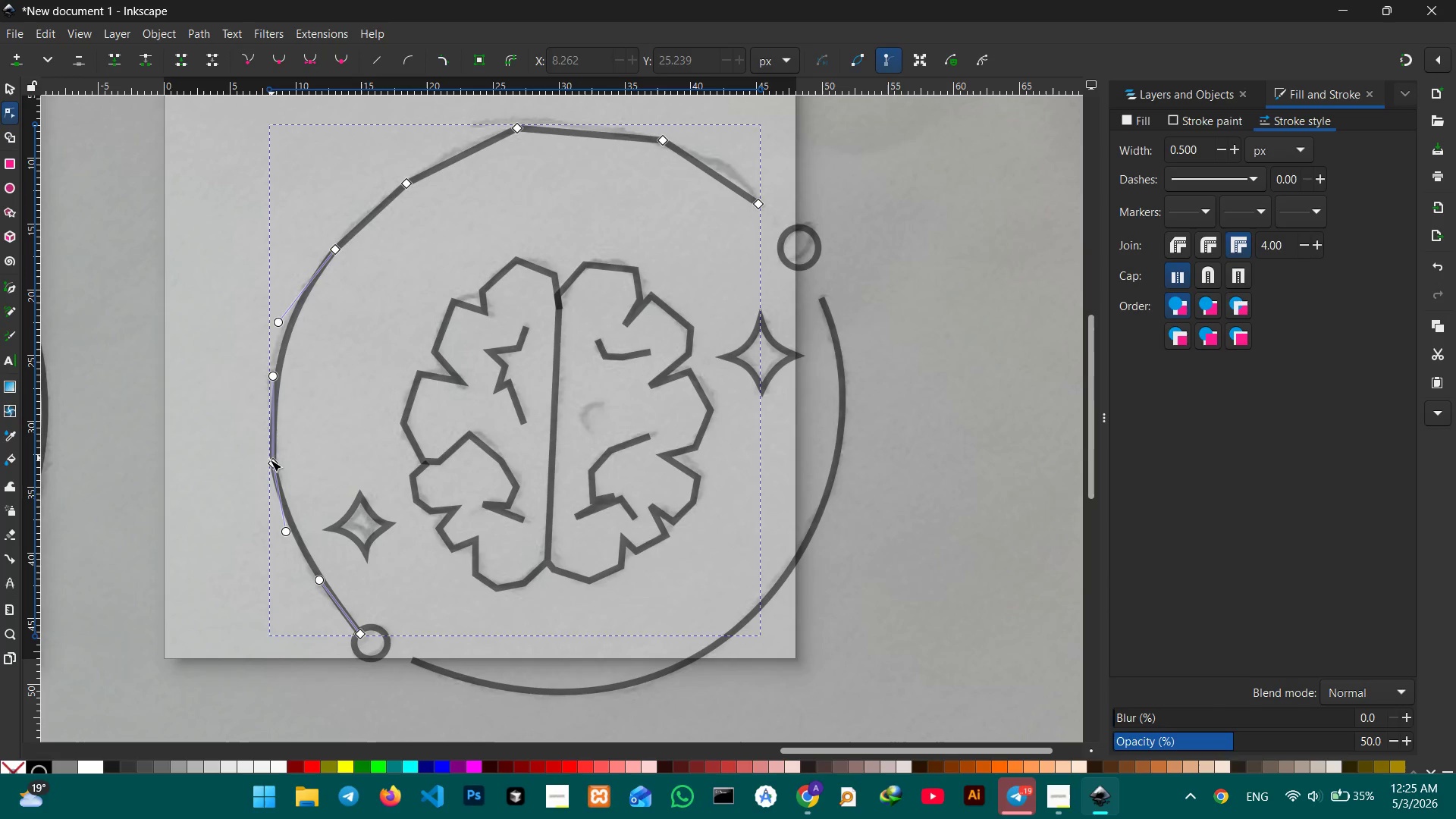 
left_click([269, 460])
 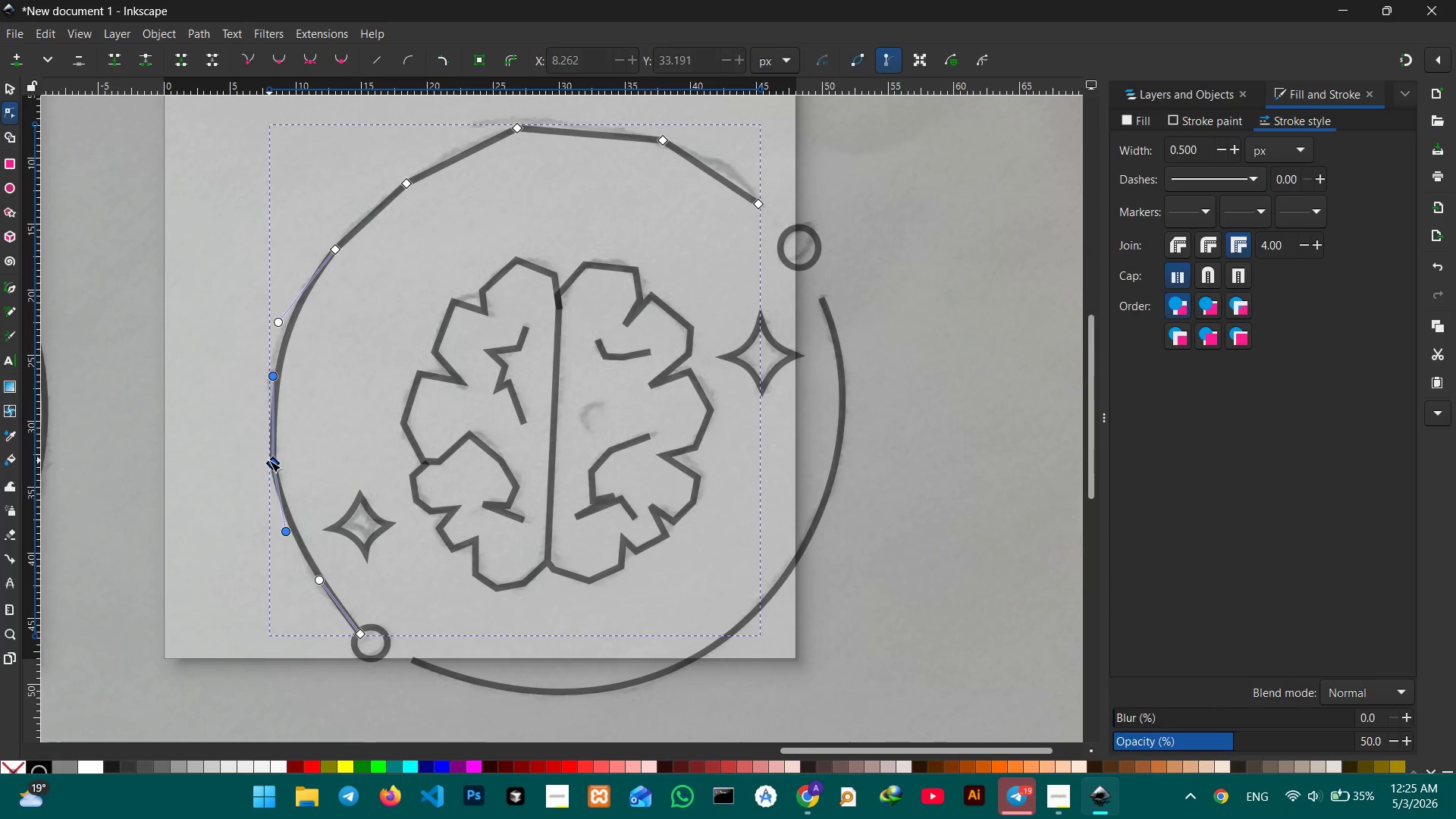 
key(Backspace)
 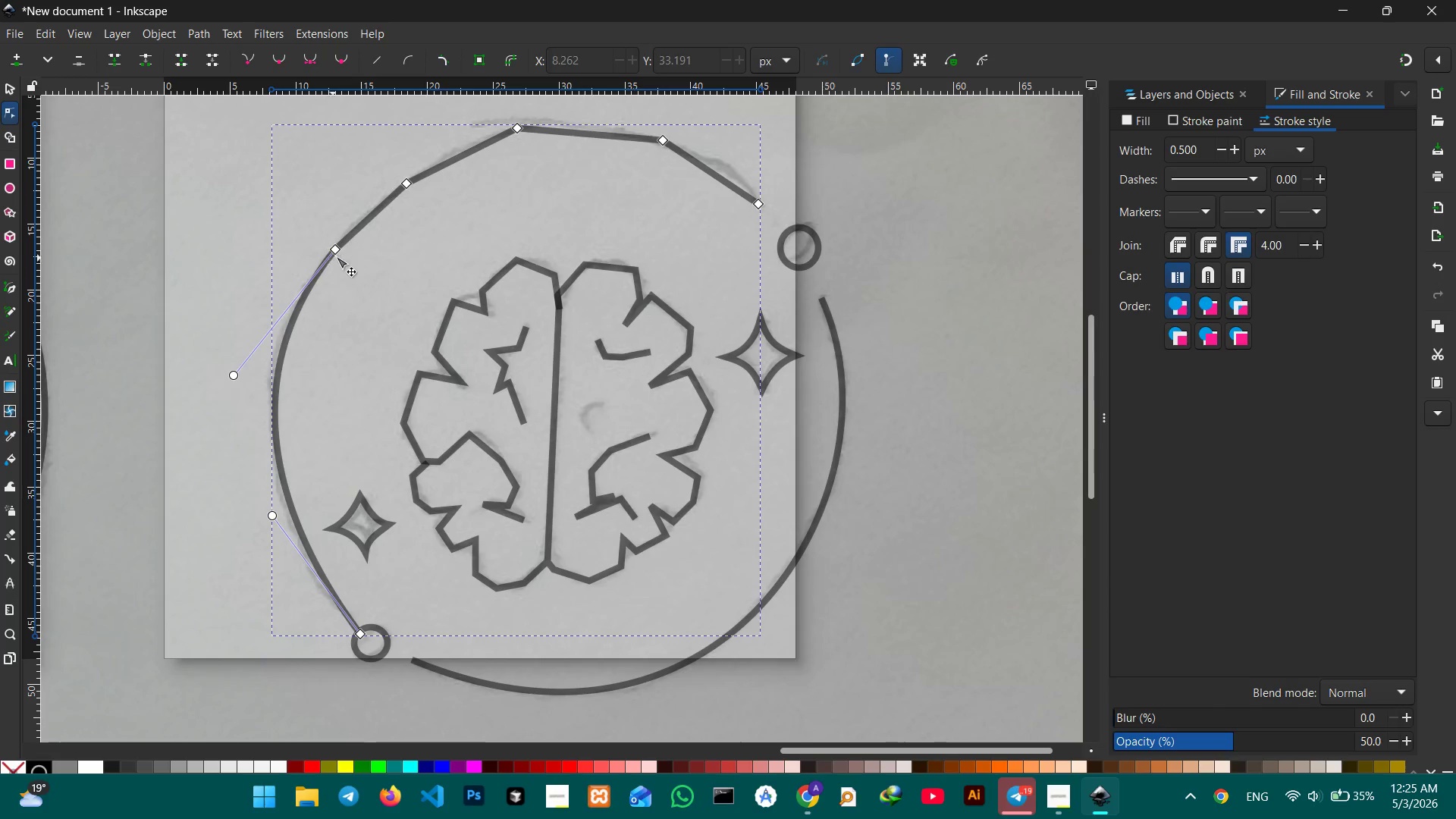 
left_click([341, 254])
 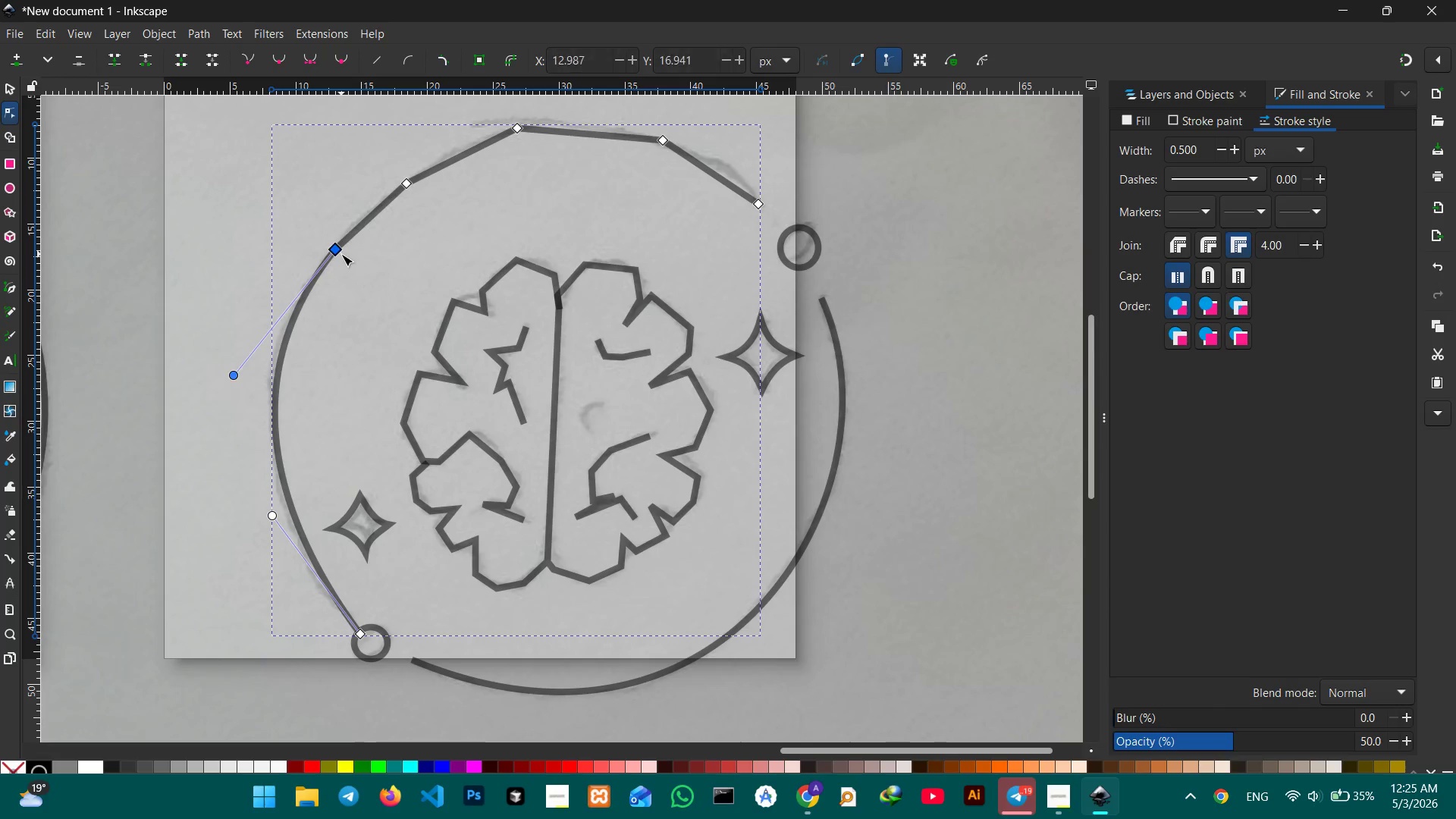 
key(Backspace)
 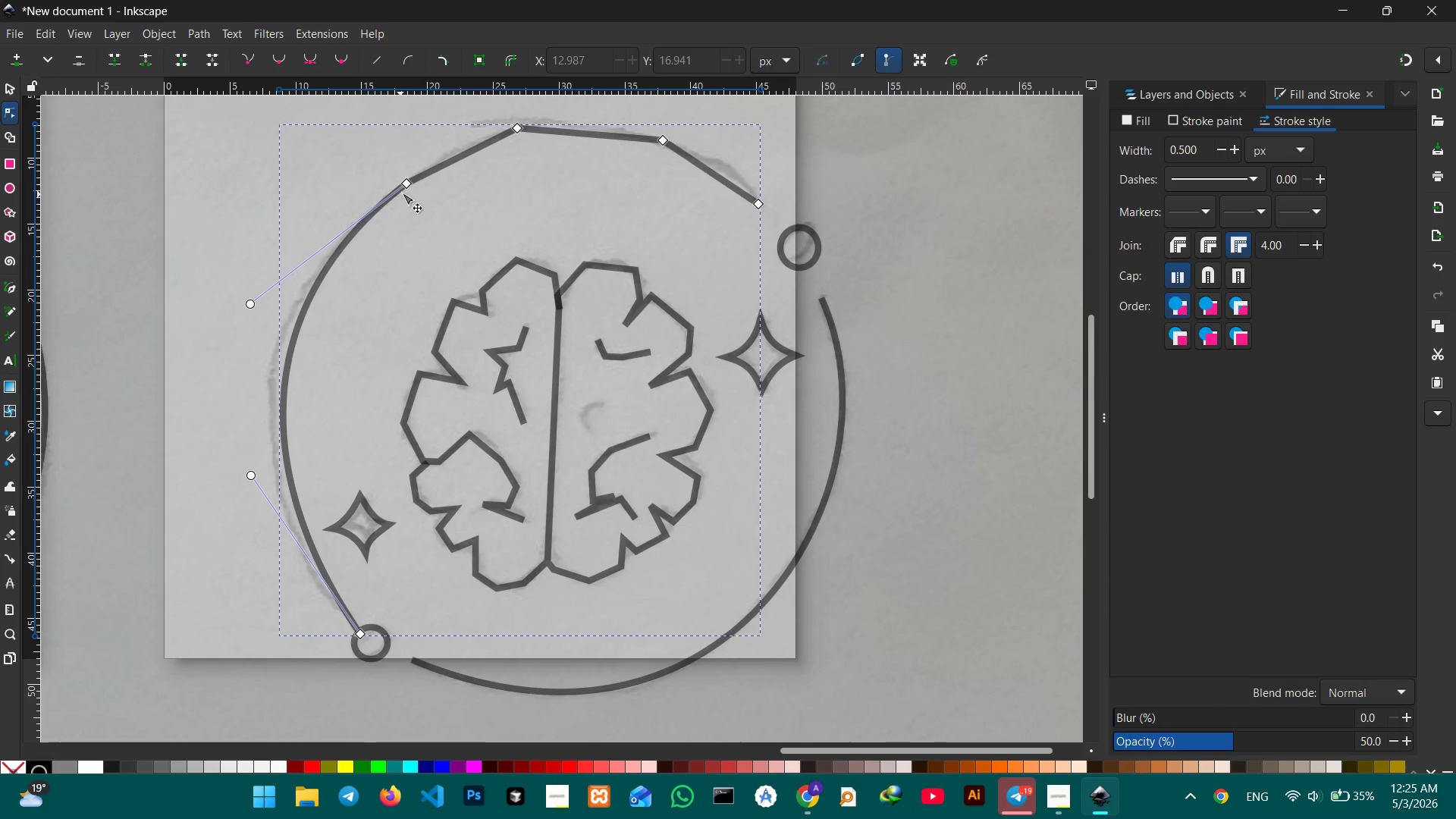 
left_click([403, 187])
 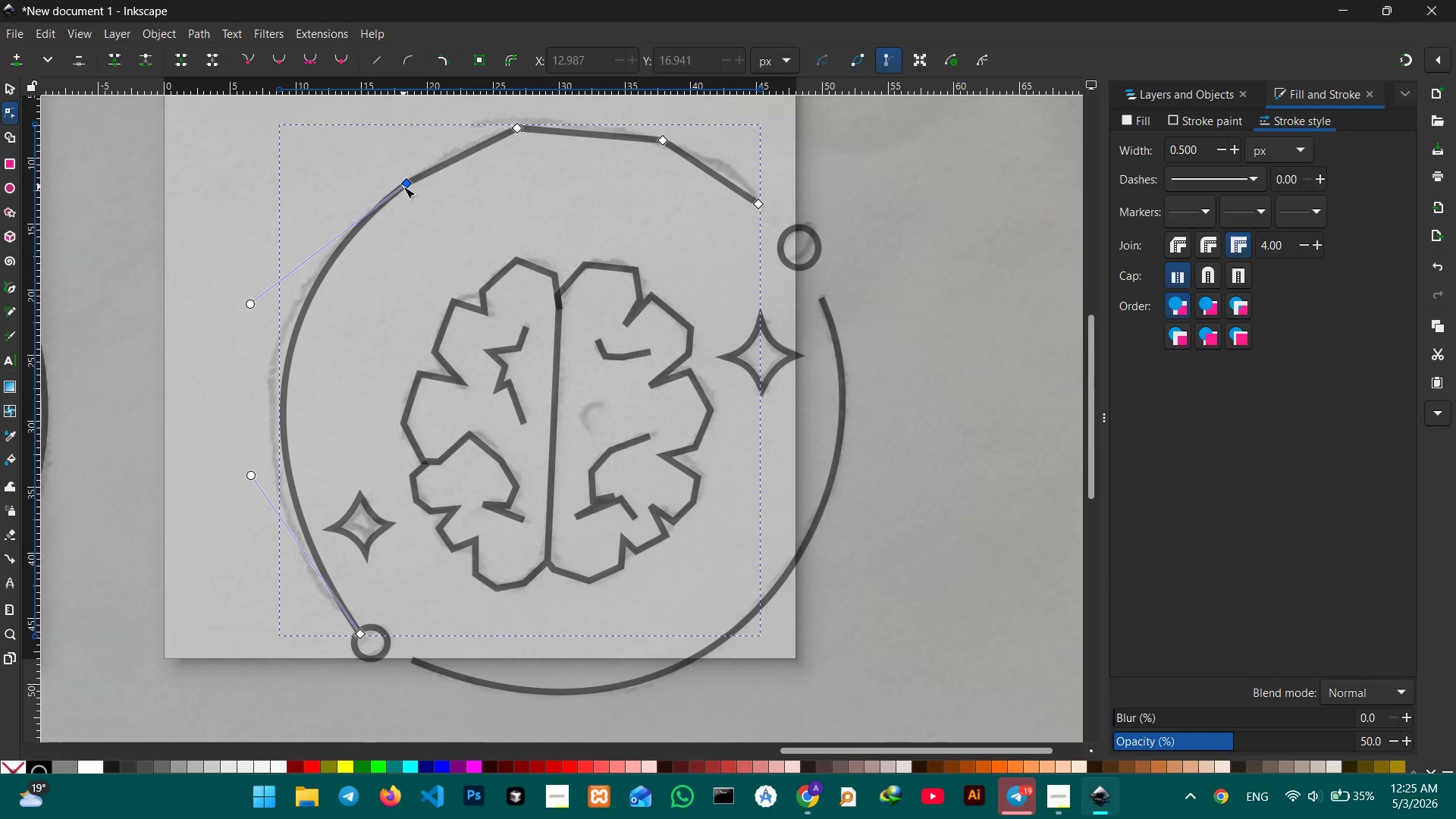 
key(Backspace)
 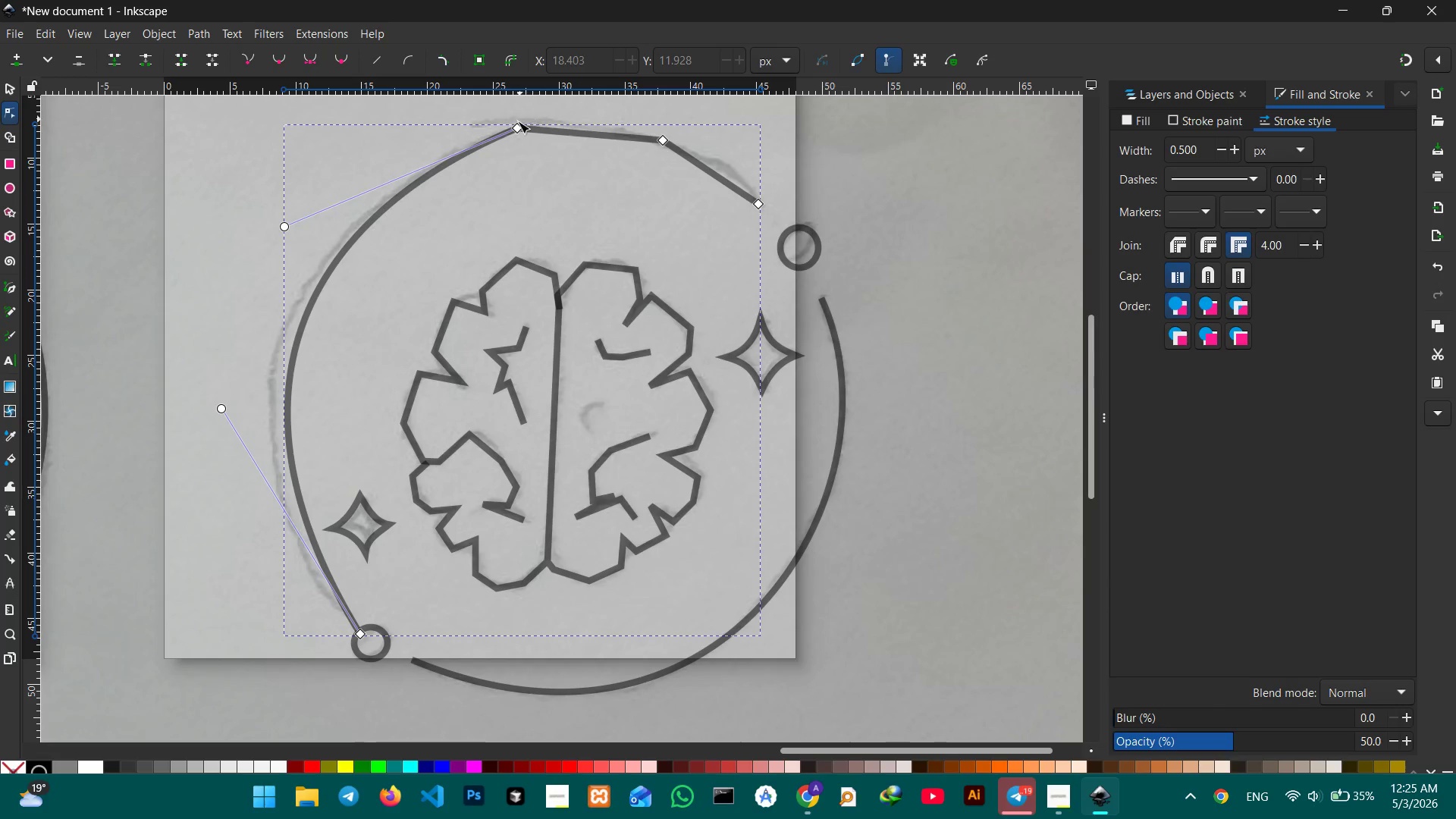 
left_click([519, 130])
 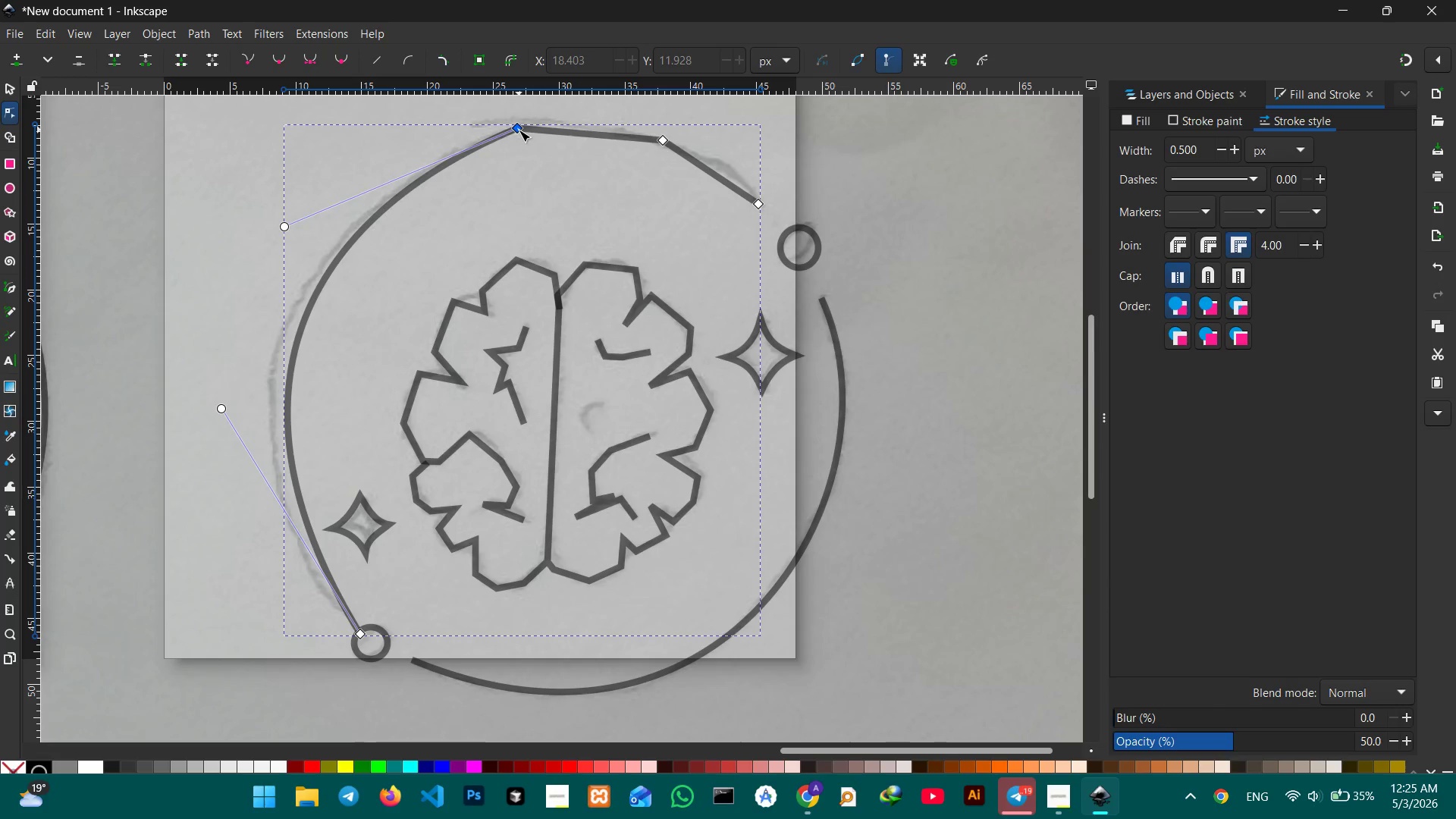 
key(Backspace)
 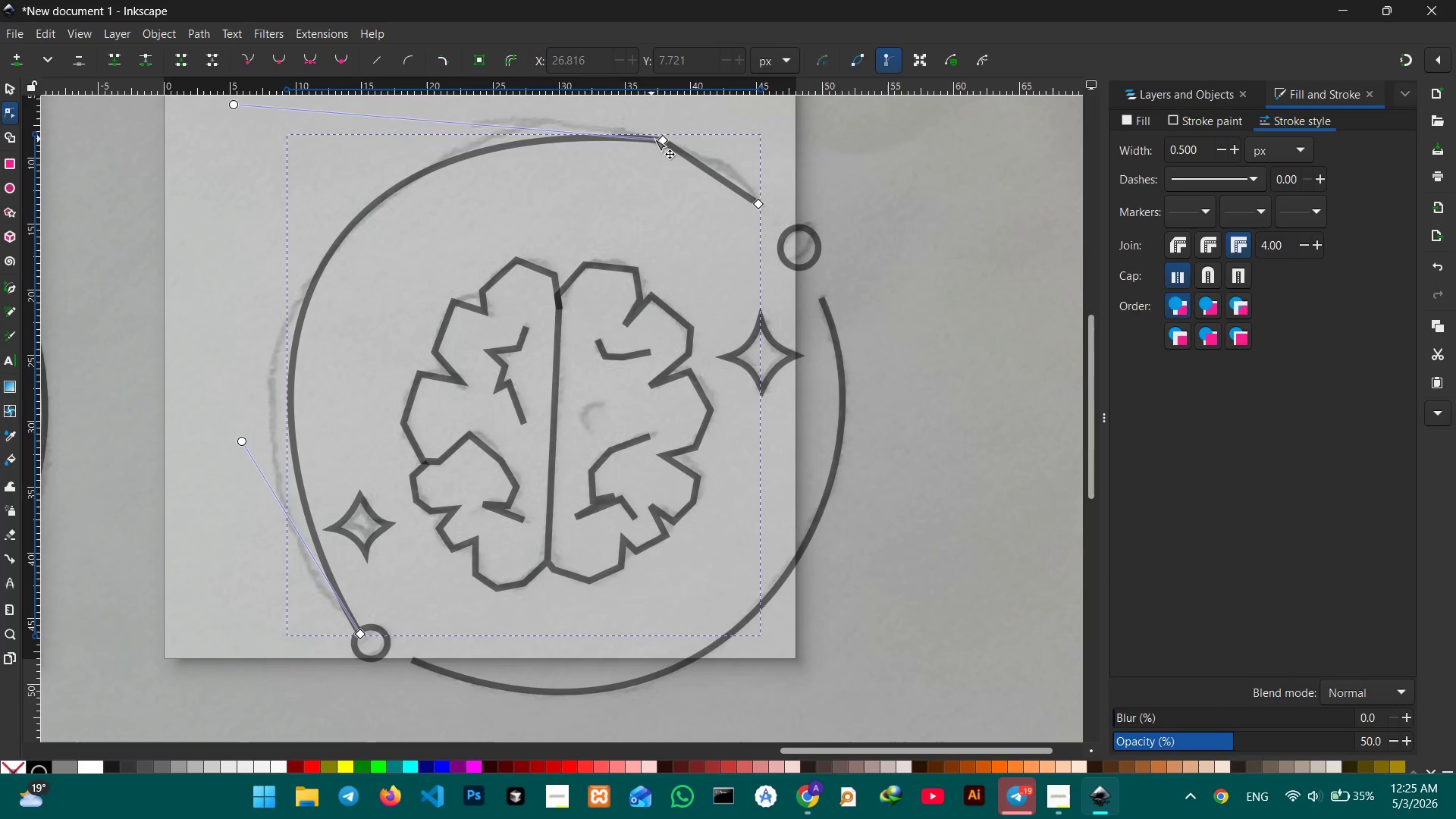 
left_click([662, 139])
 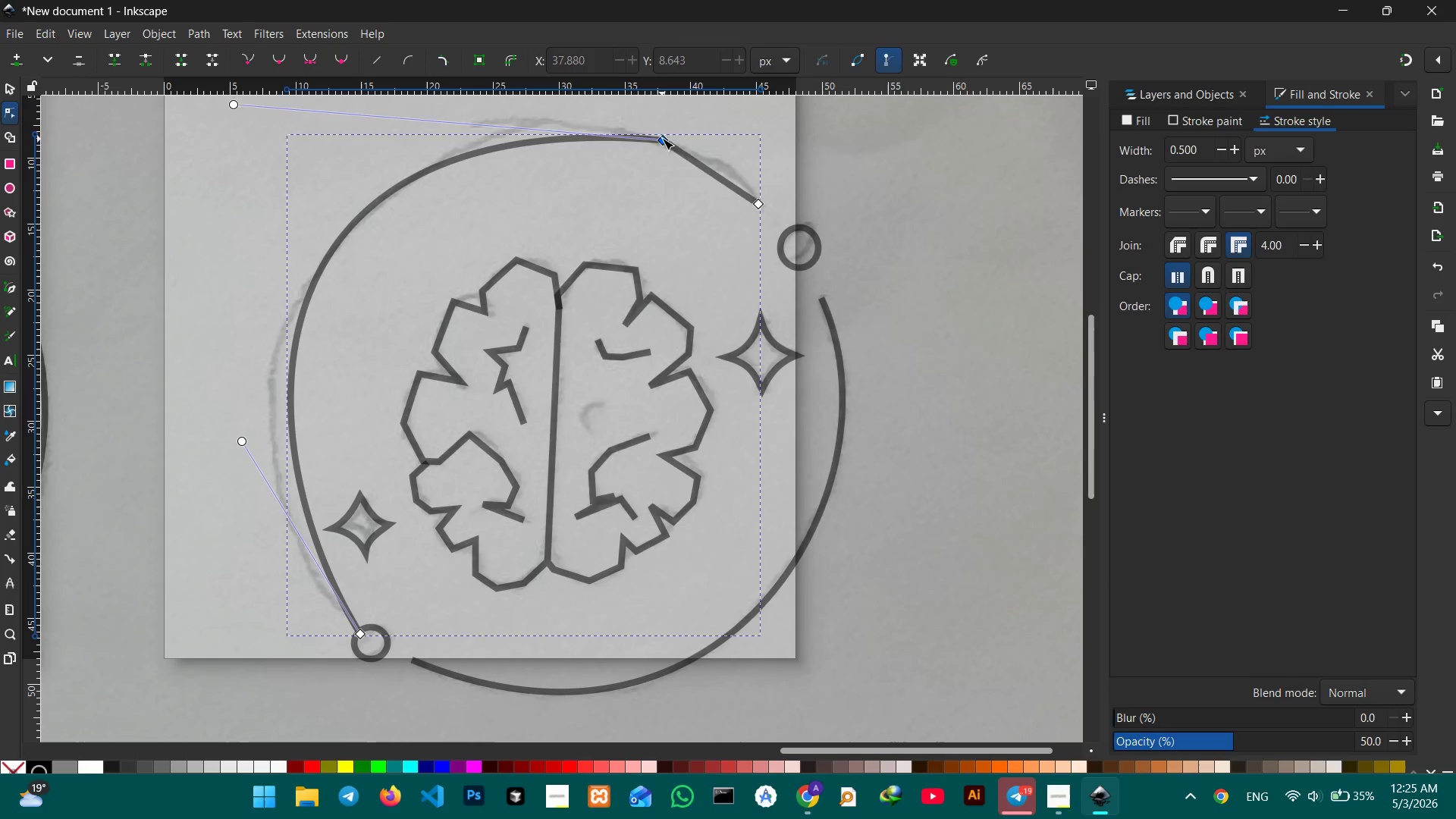 
key(Backspace)
 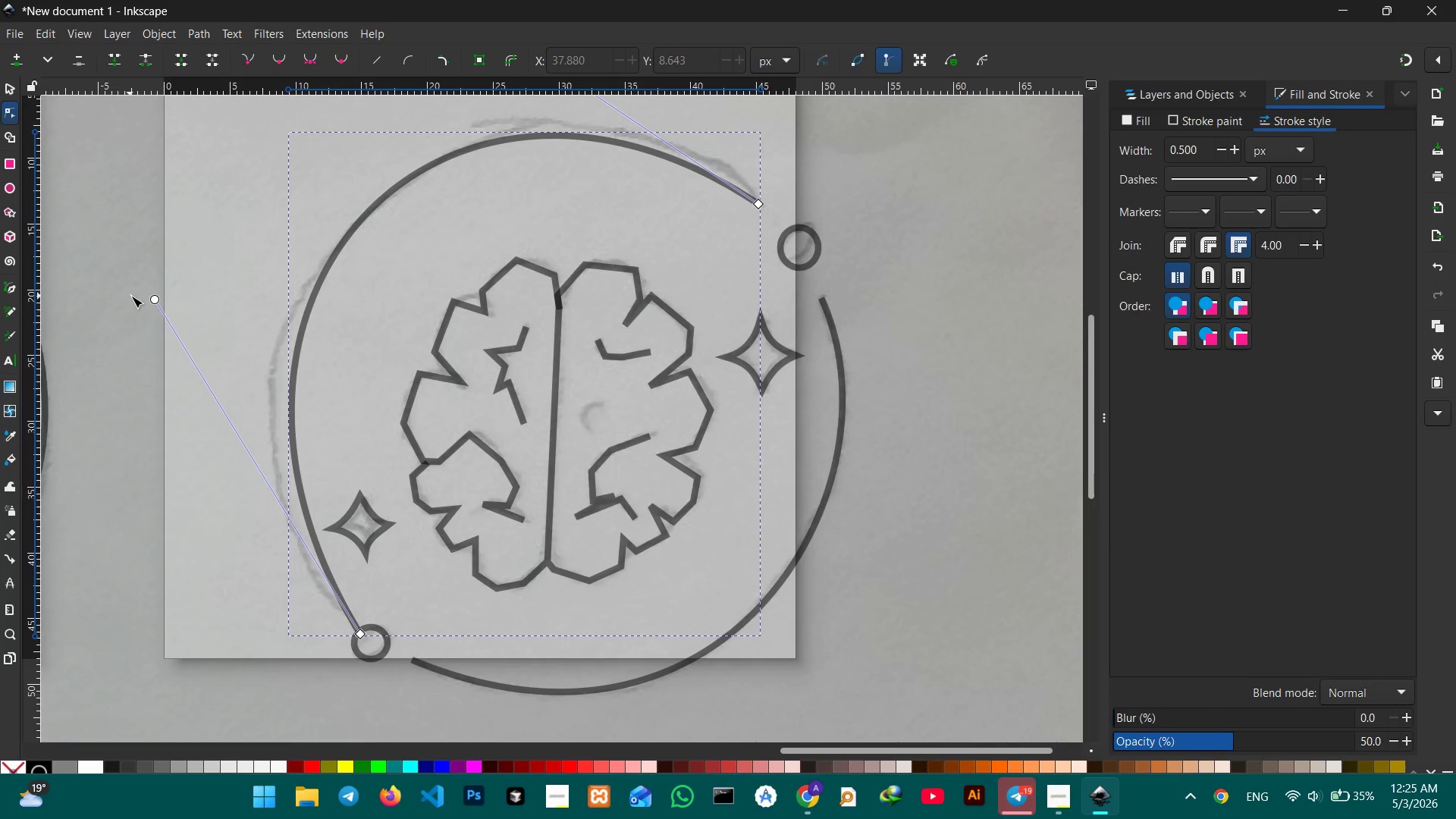 
left_click_drag(start_coordinate=[155, 303], to_coordinate=[113, 327])
 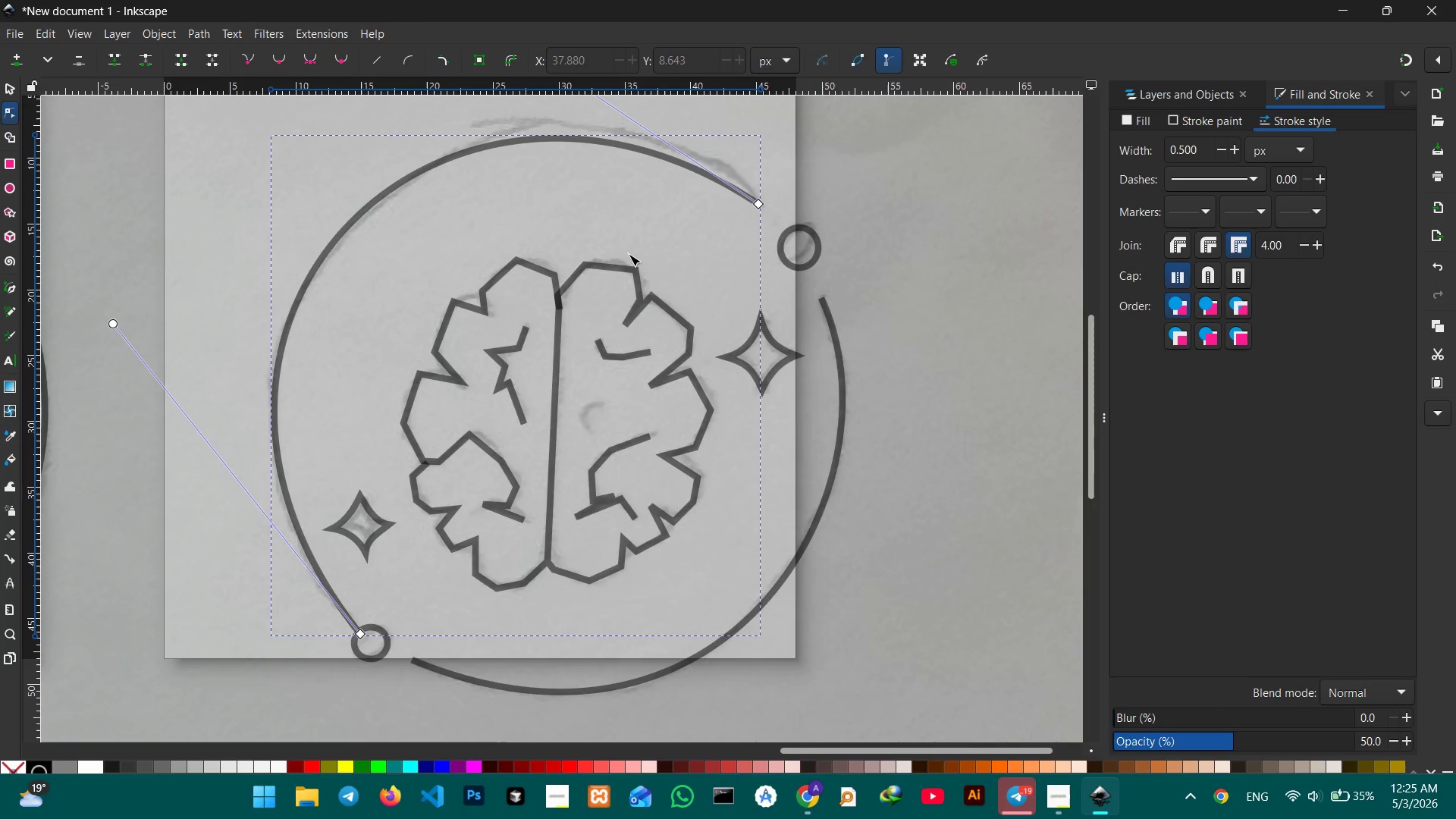 
scroll: coordinate [620, 265], scroll_direction: up, amount: 4.0
 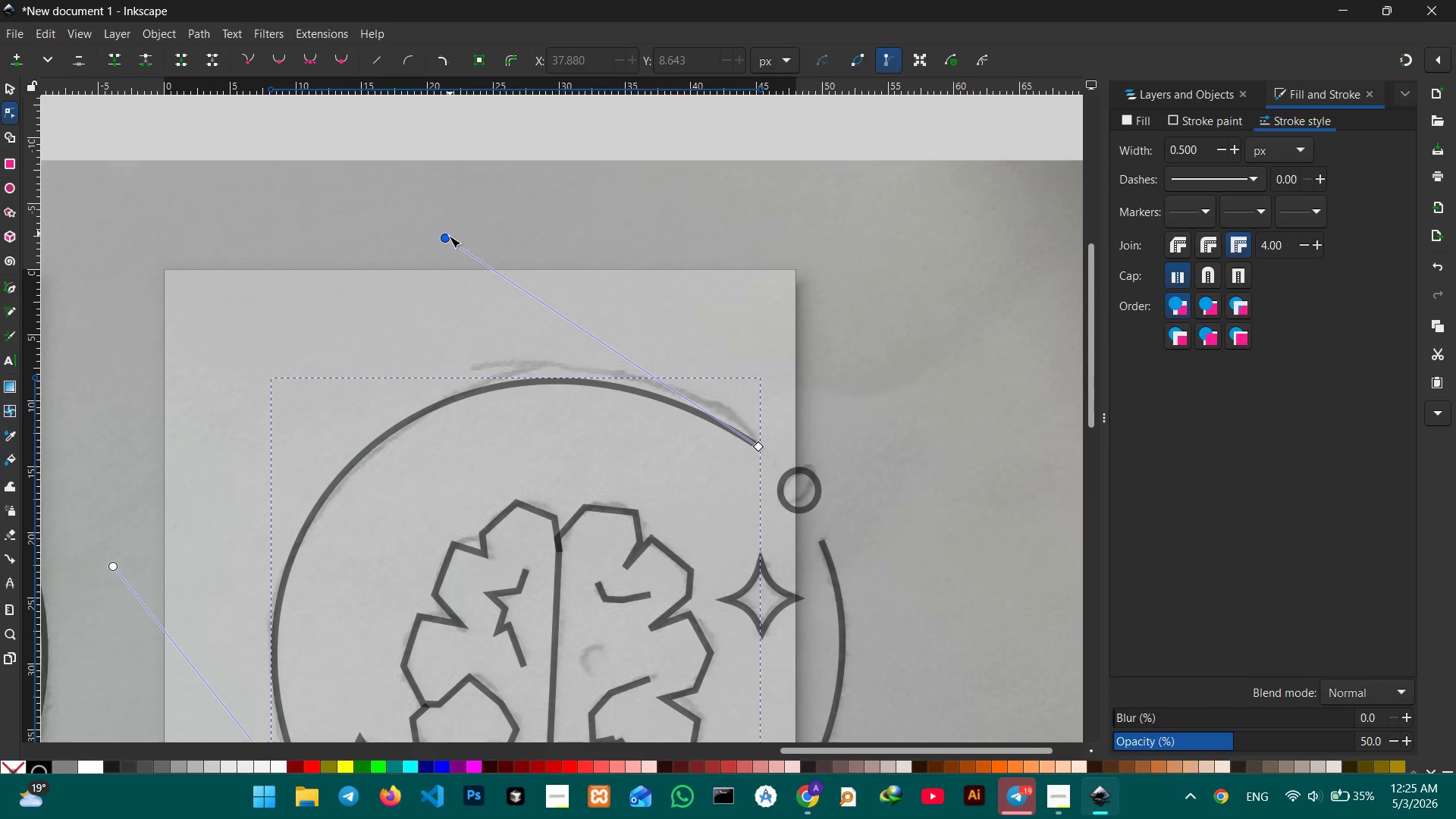 
left_click_drag(start_coordinate=[447, 237], to_coordinate=[486, 217])
 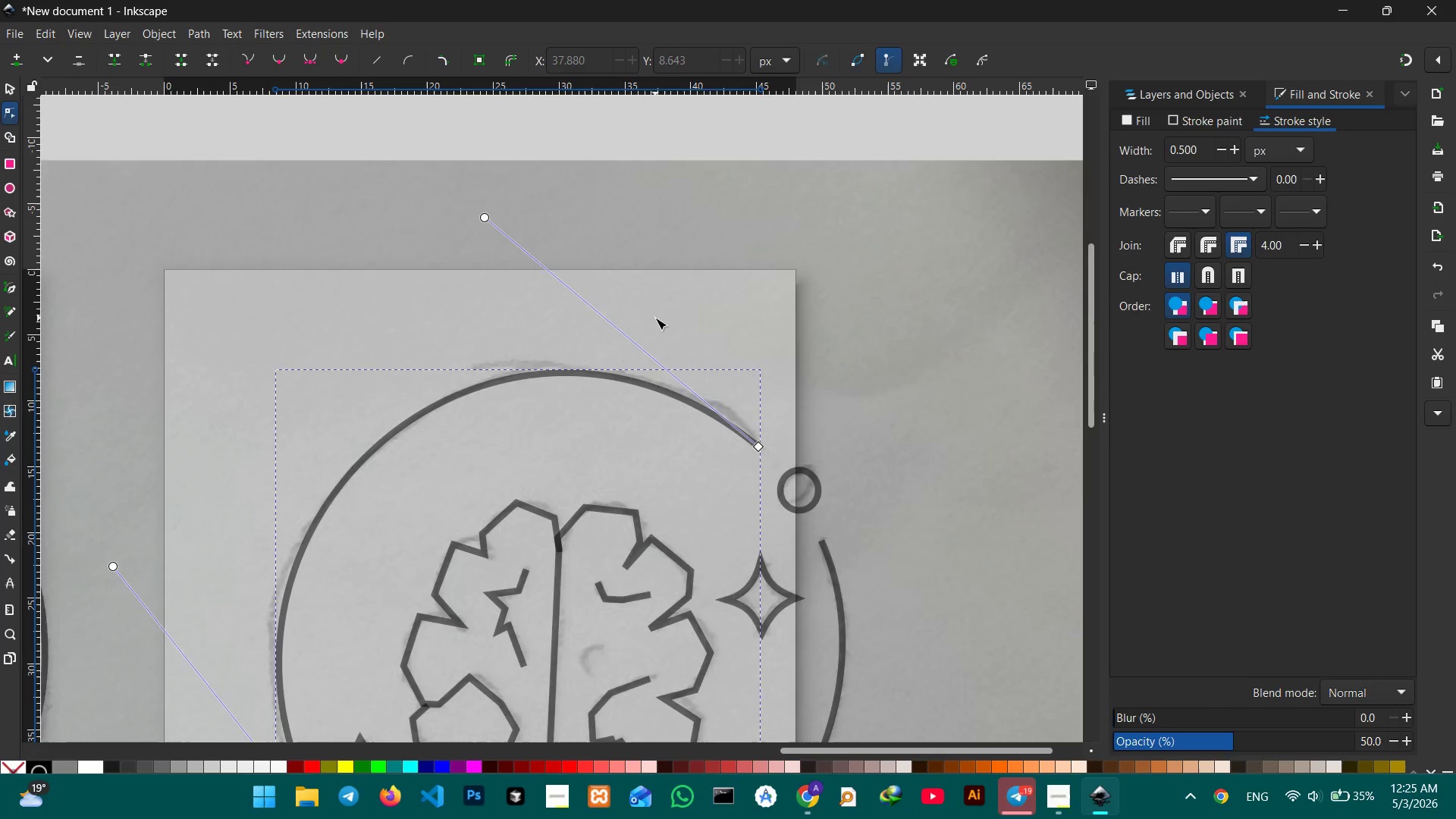 
scroll: coordinate [645, 315], scroll_direction: down, amount: 5.0
 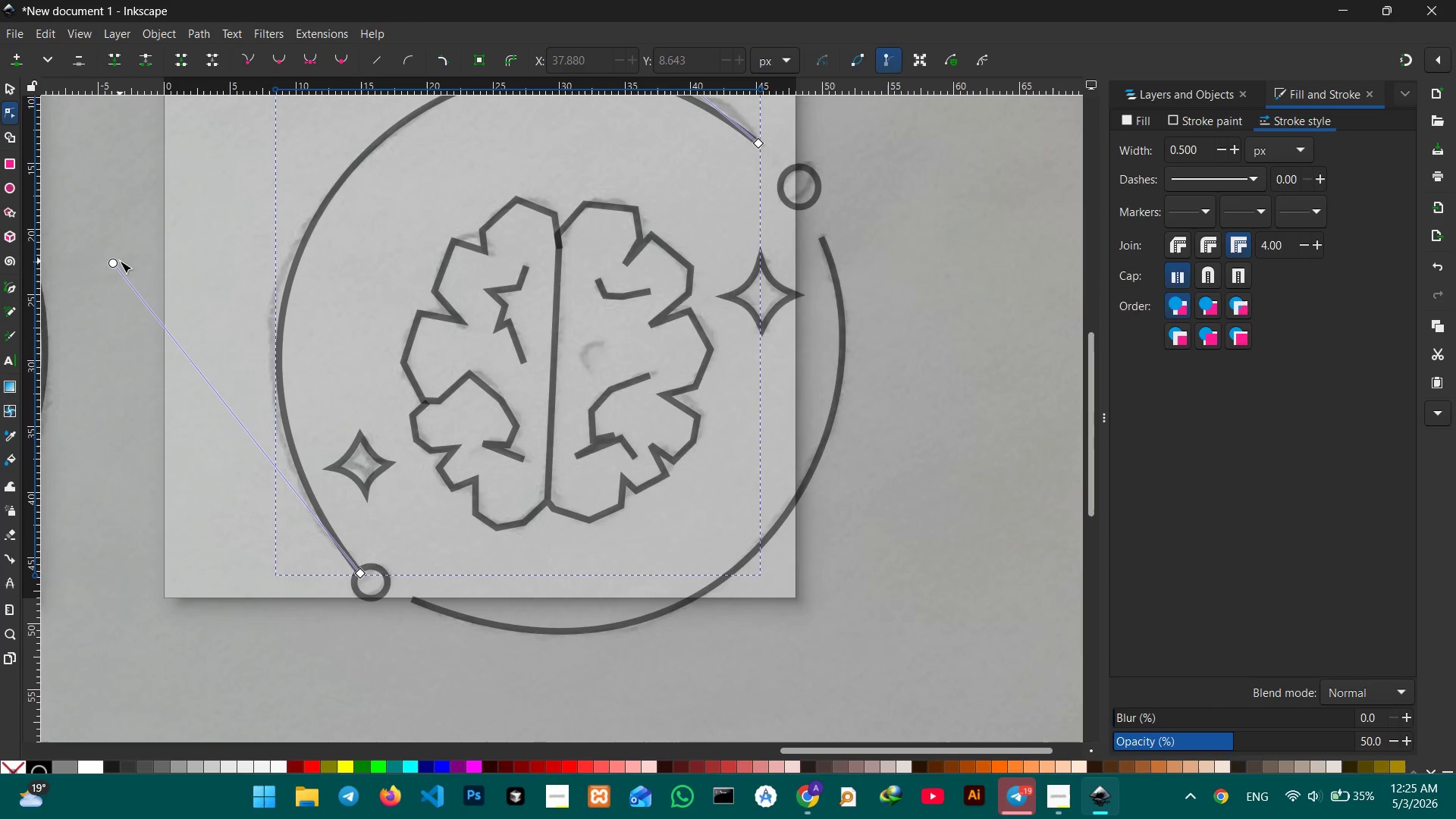 
left_click_drag(start_coordinate=[111, 264], to_coordinate=[93, 264])
 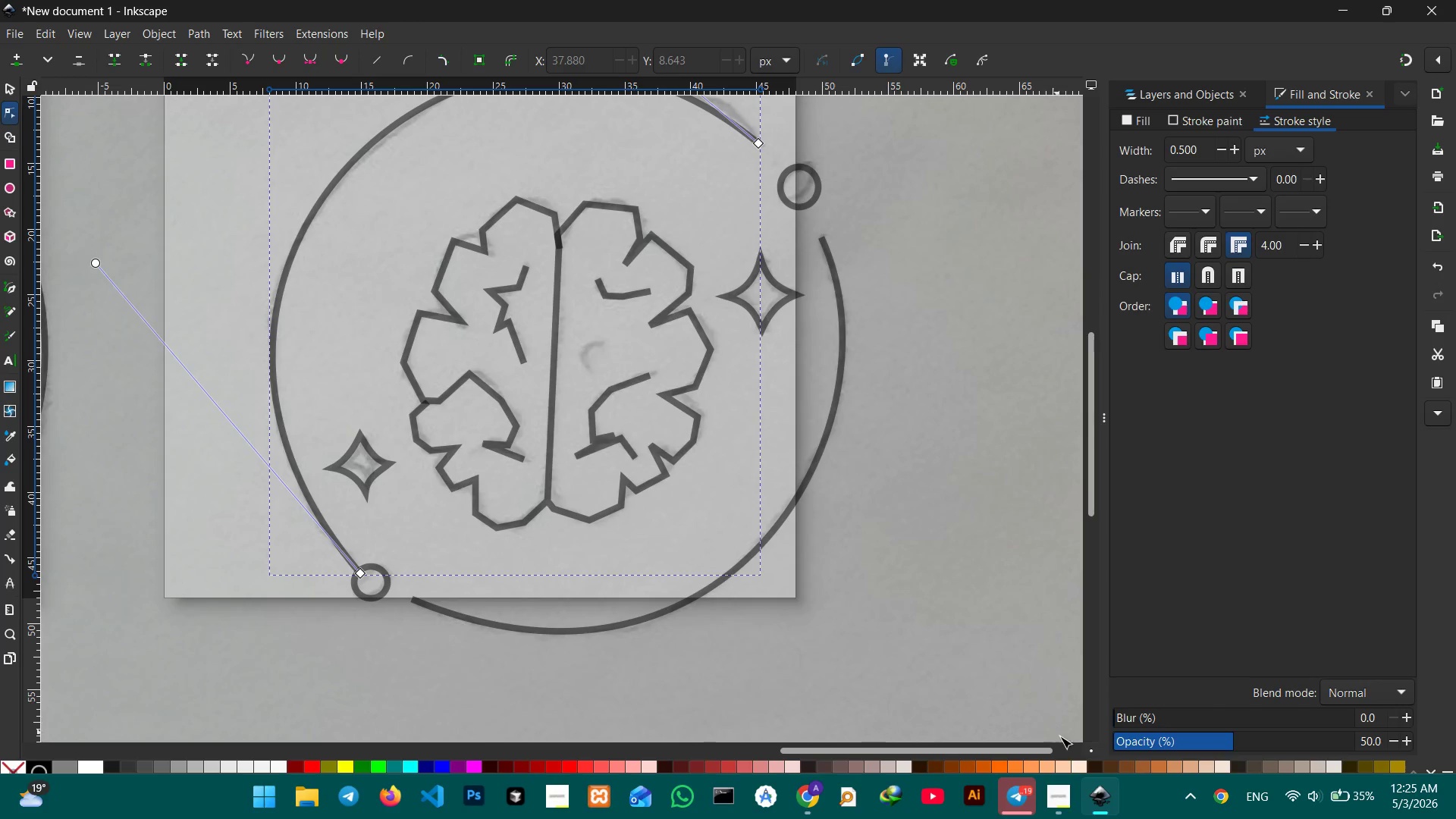 
left_click([1068, 795])